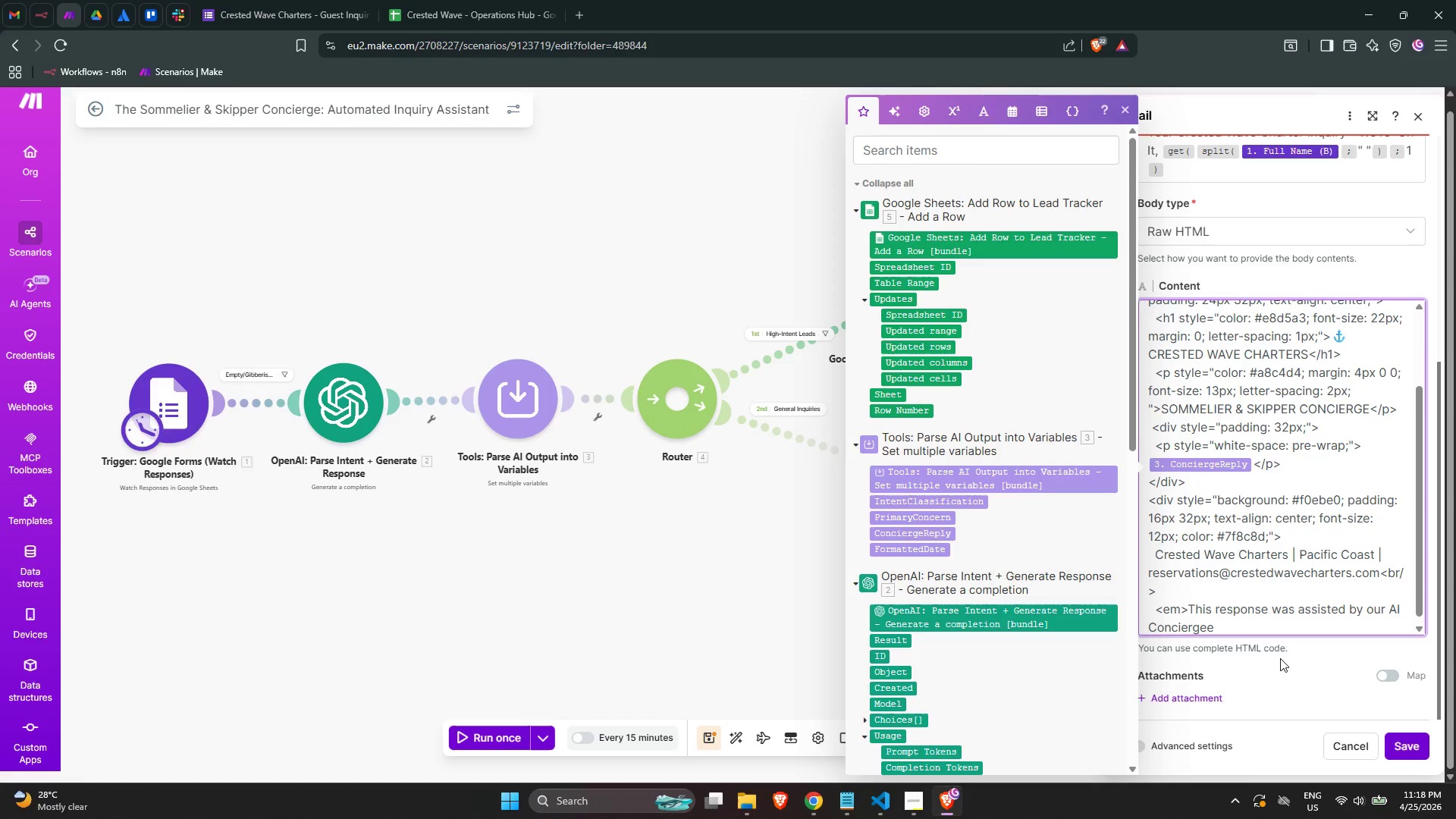 
key(Backspace)
type( )
key(Backspace)
type( and reviewed )
 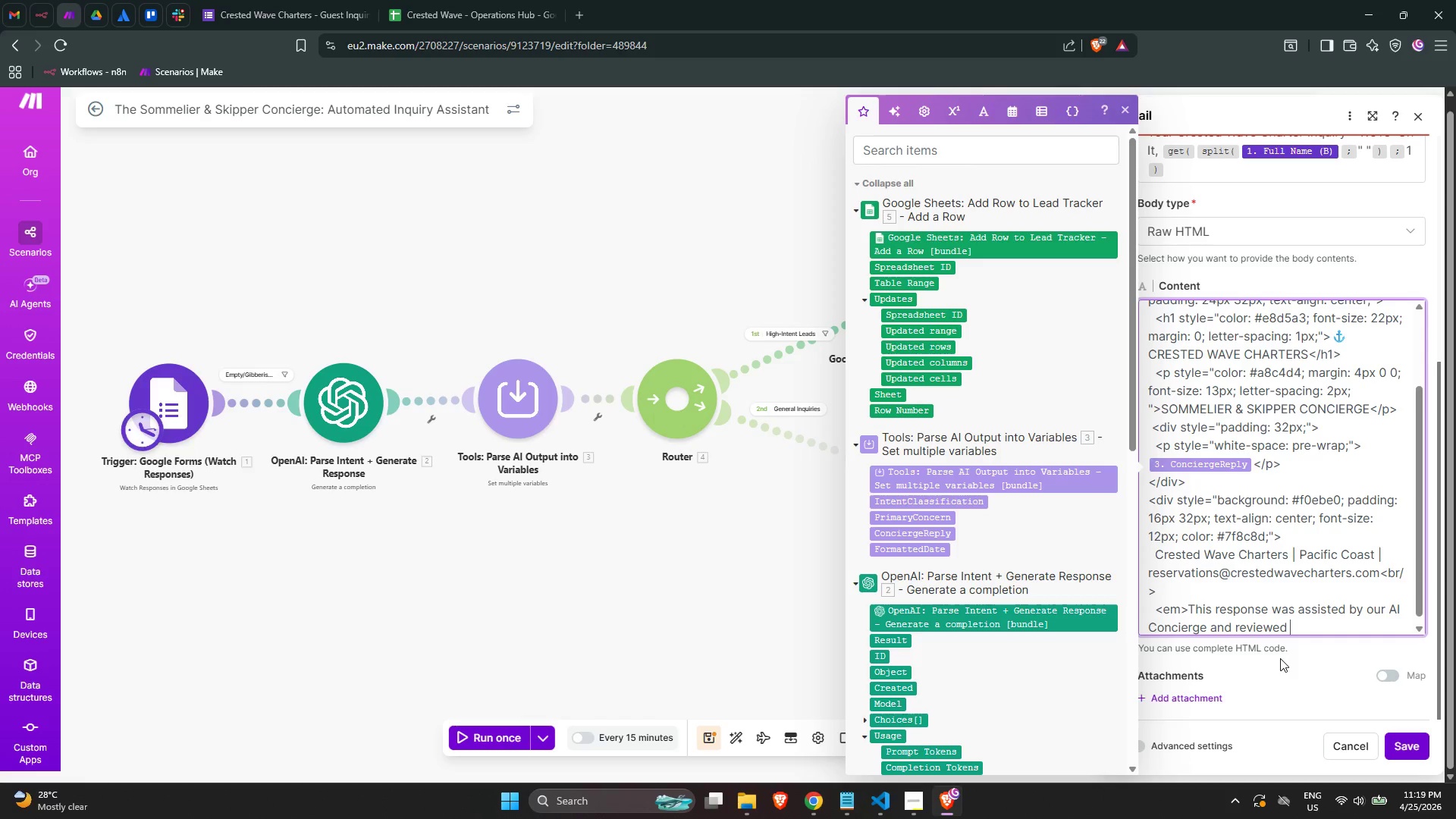 
wait(9.67)
 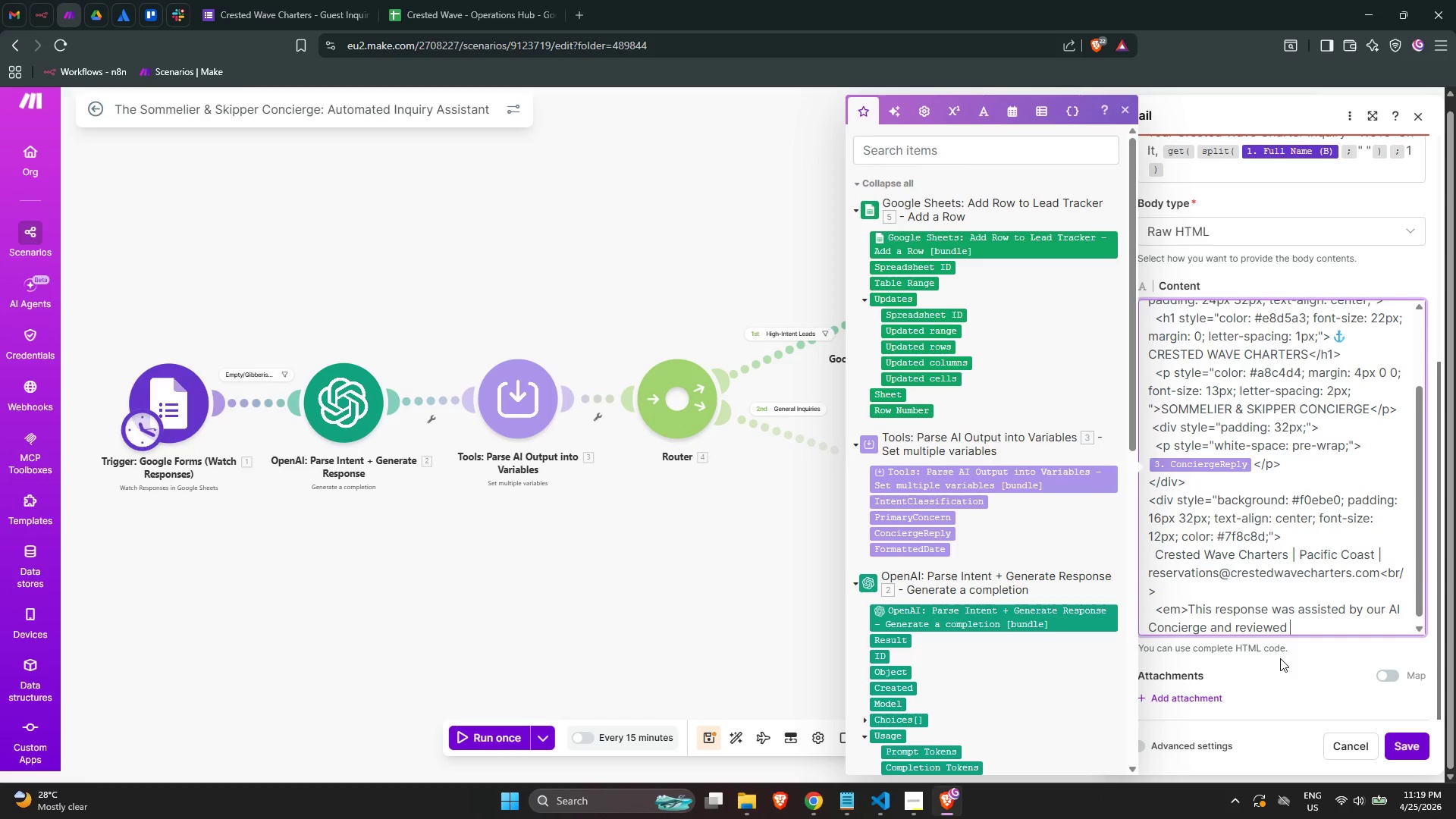 
type( )
key(Backspace)
type(for )
 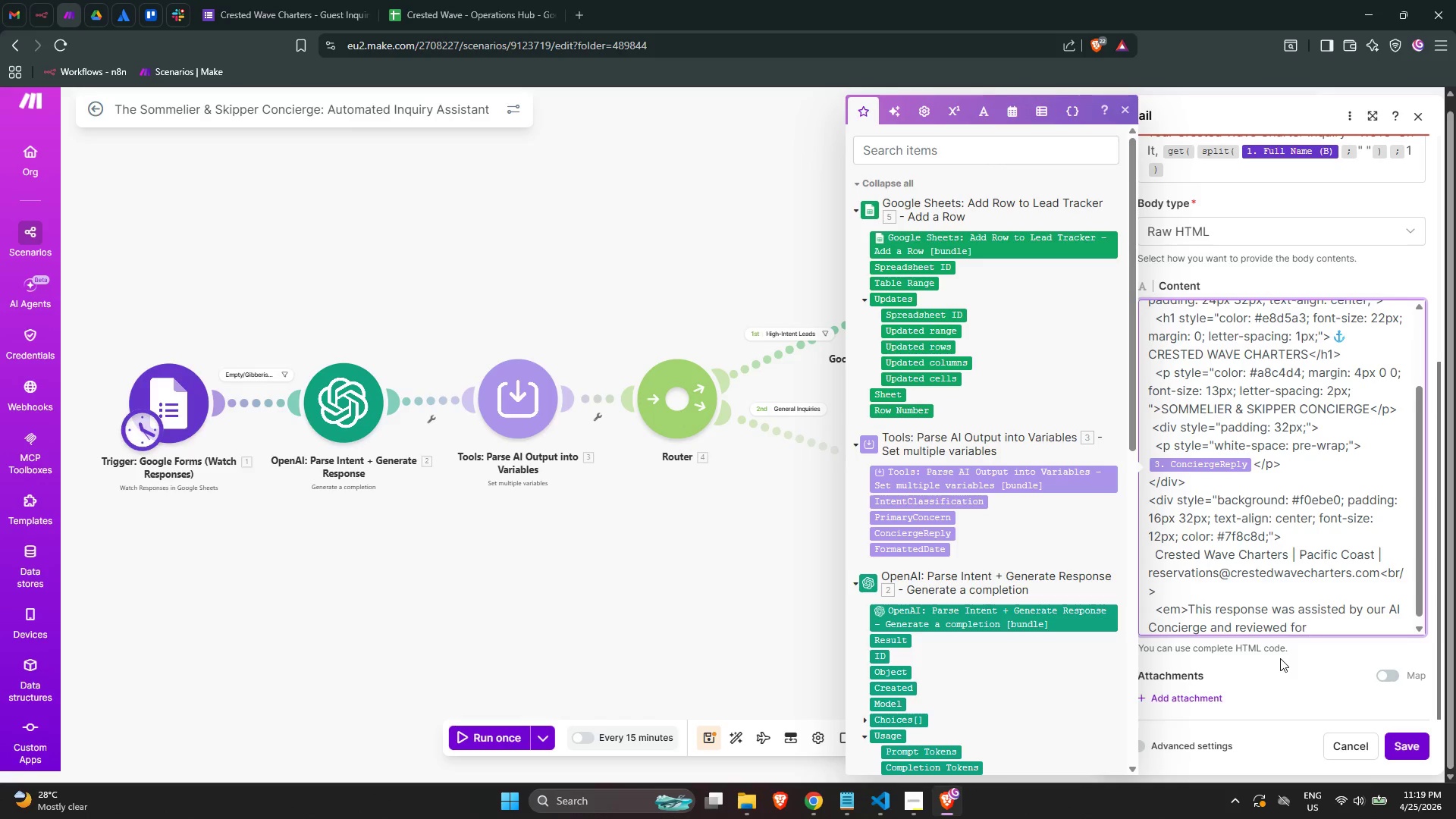 
type(accuracy.>/)
key(Backspace)
key(Backspace)
key(Backspace)
type(</)
key(Backspace)
type(em>)
 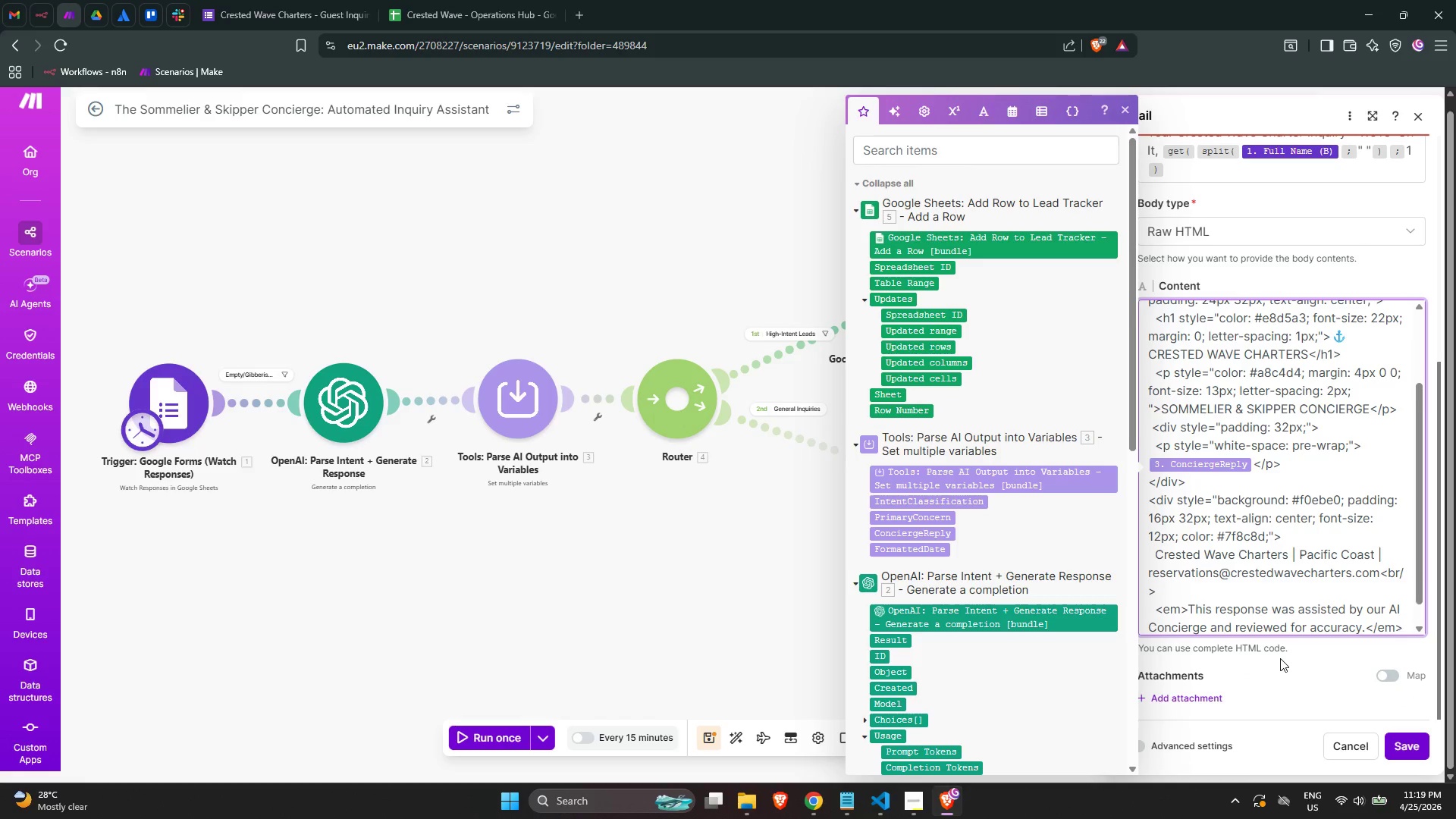 
 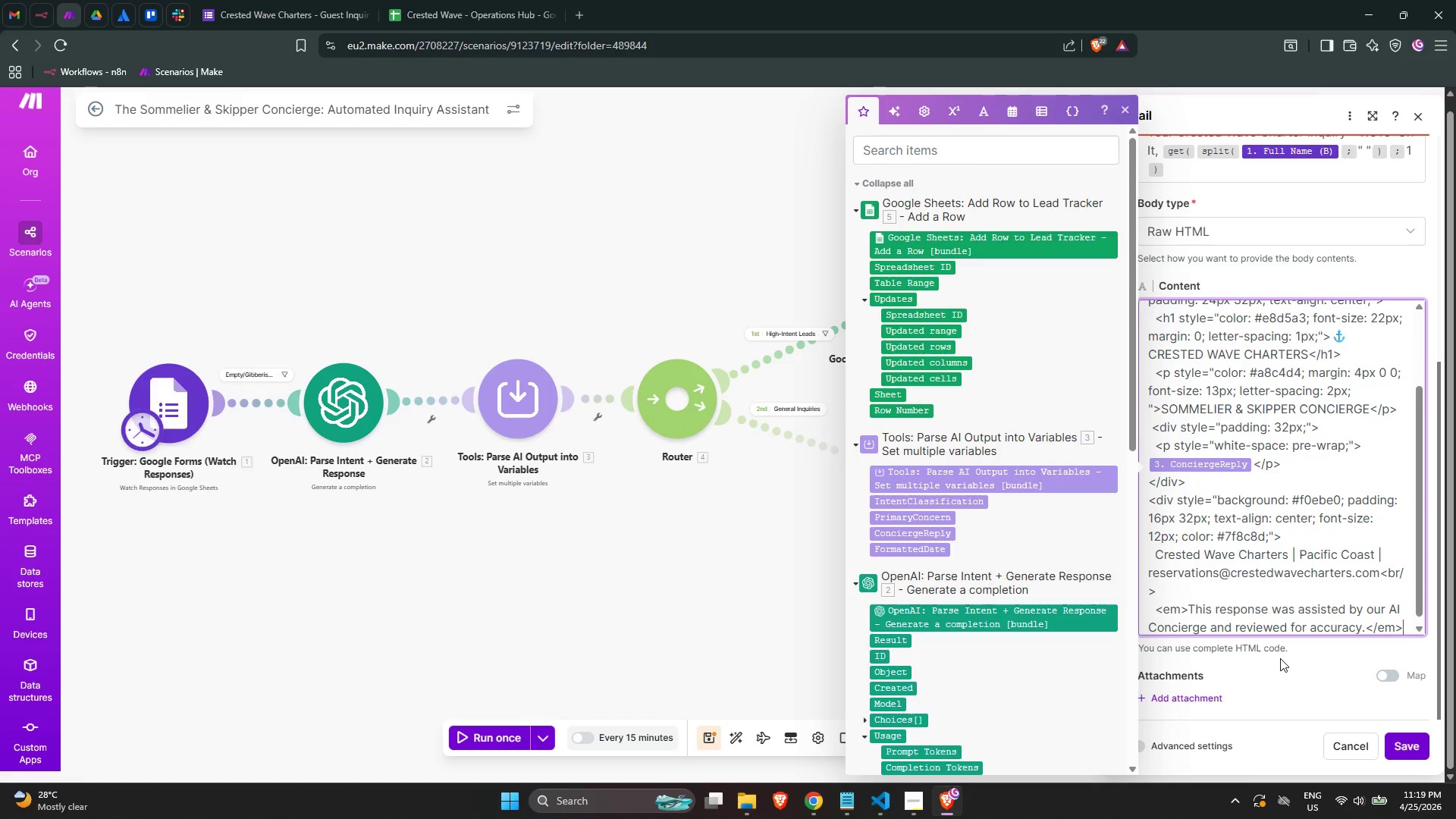 
key(Enter)
 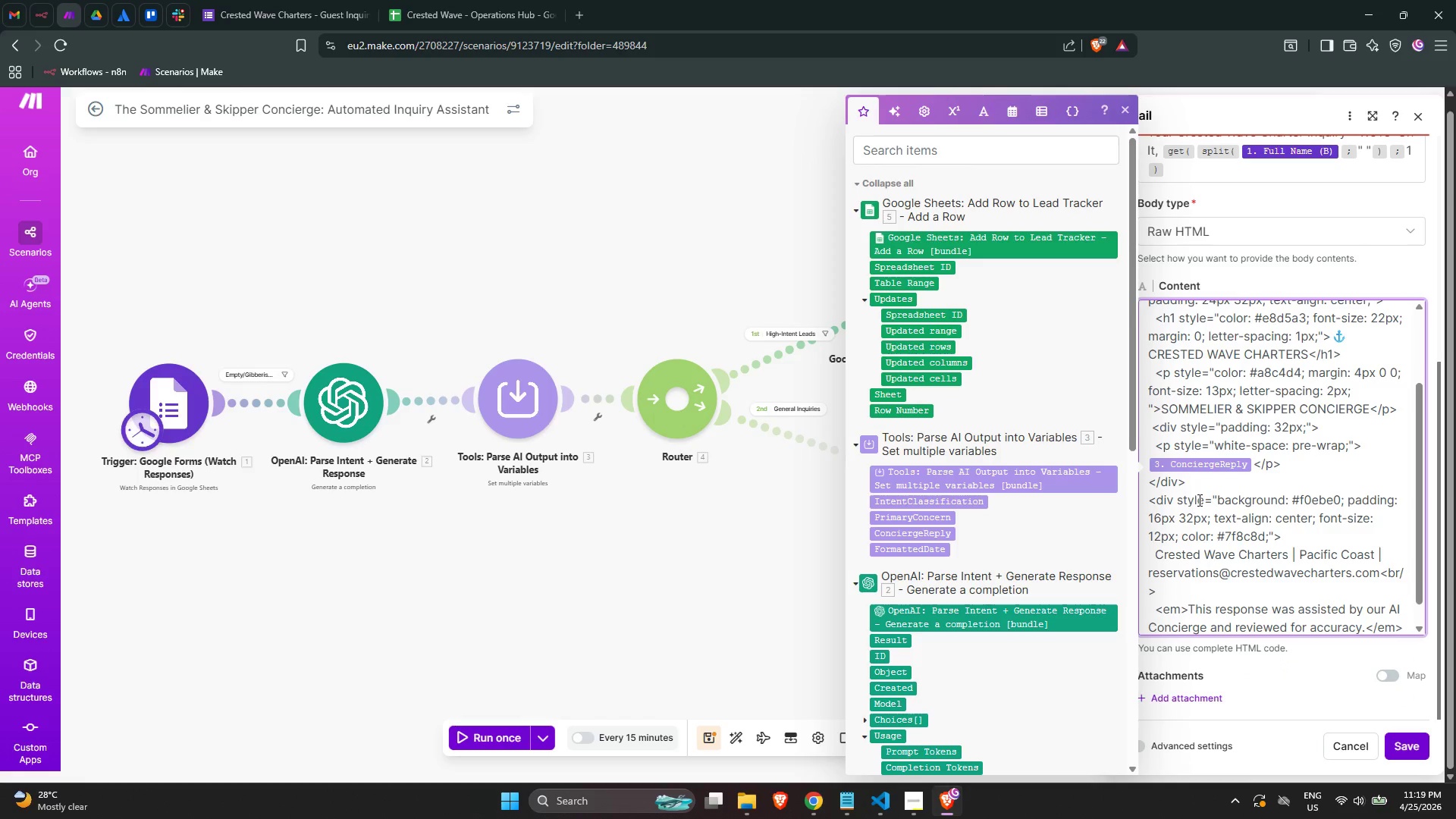 
scroll: coordinate [1246, 516], scroll_direction: down, amount: 2.0
 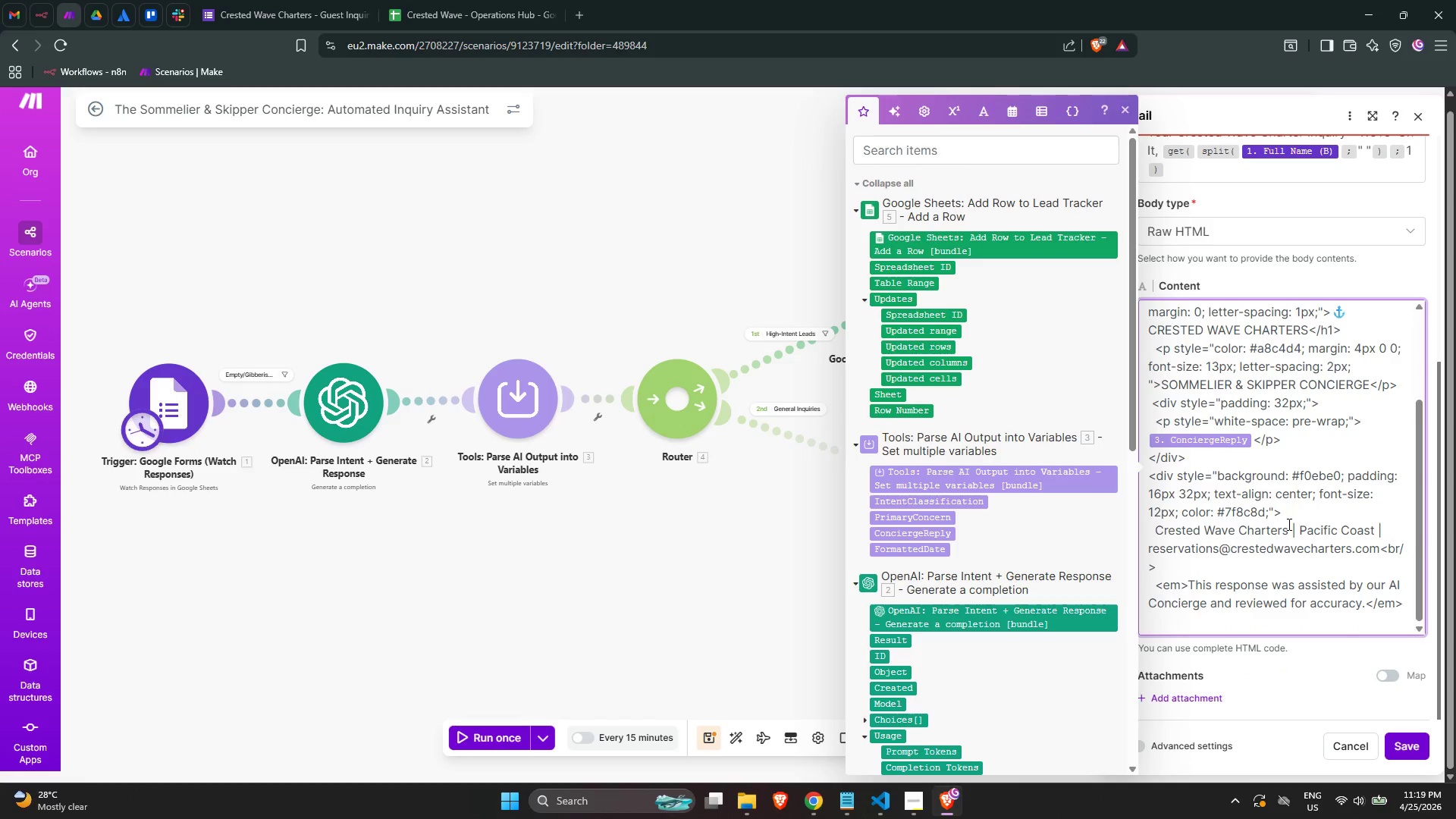 
key(Tab)
 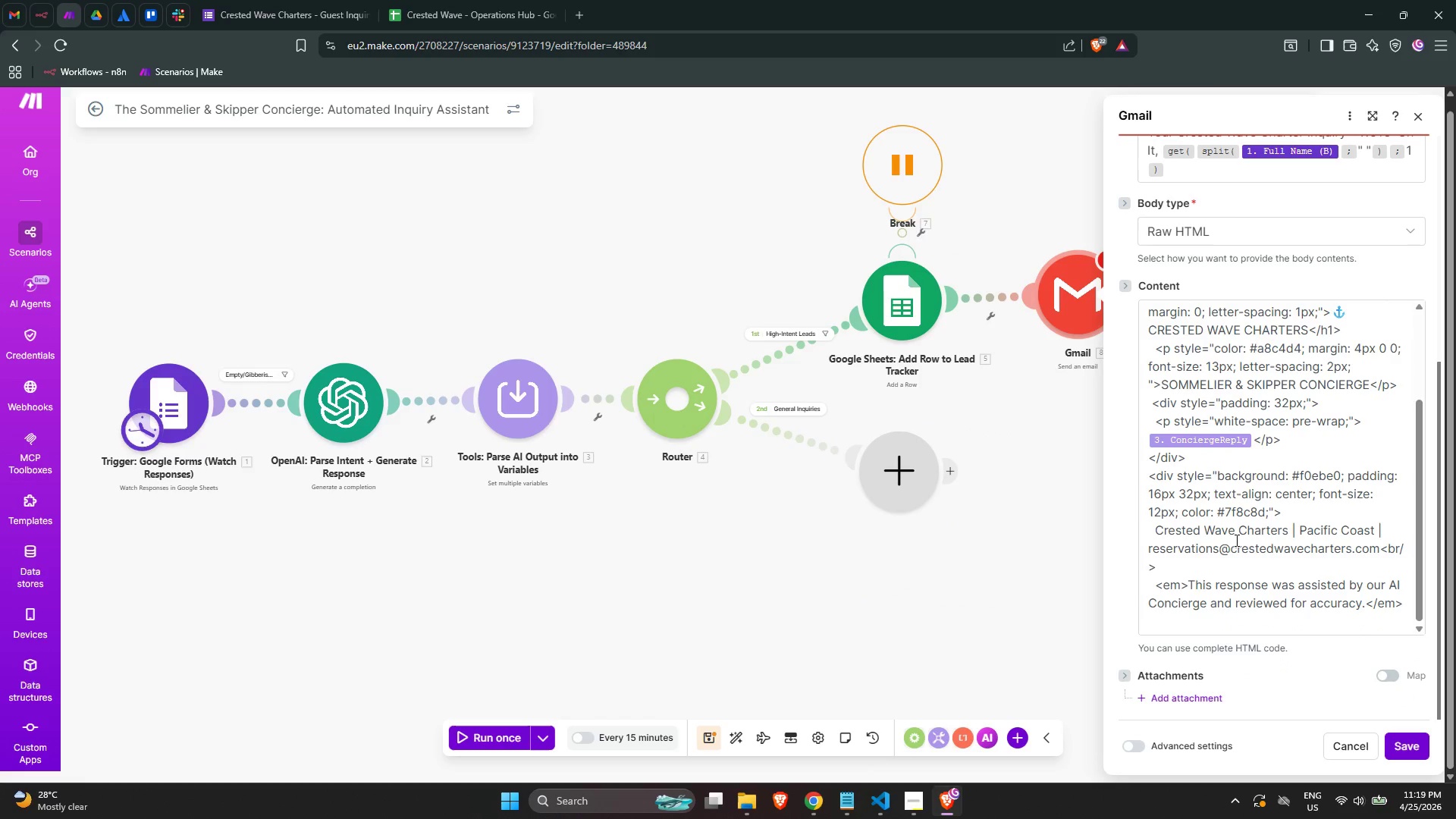 
scroll: coordinate [1202, 538], scroll_direction: down, amount: 2.0
 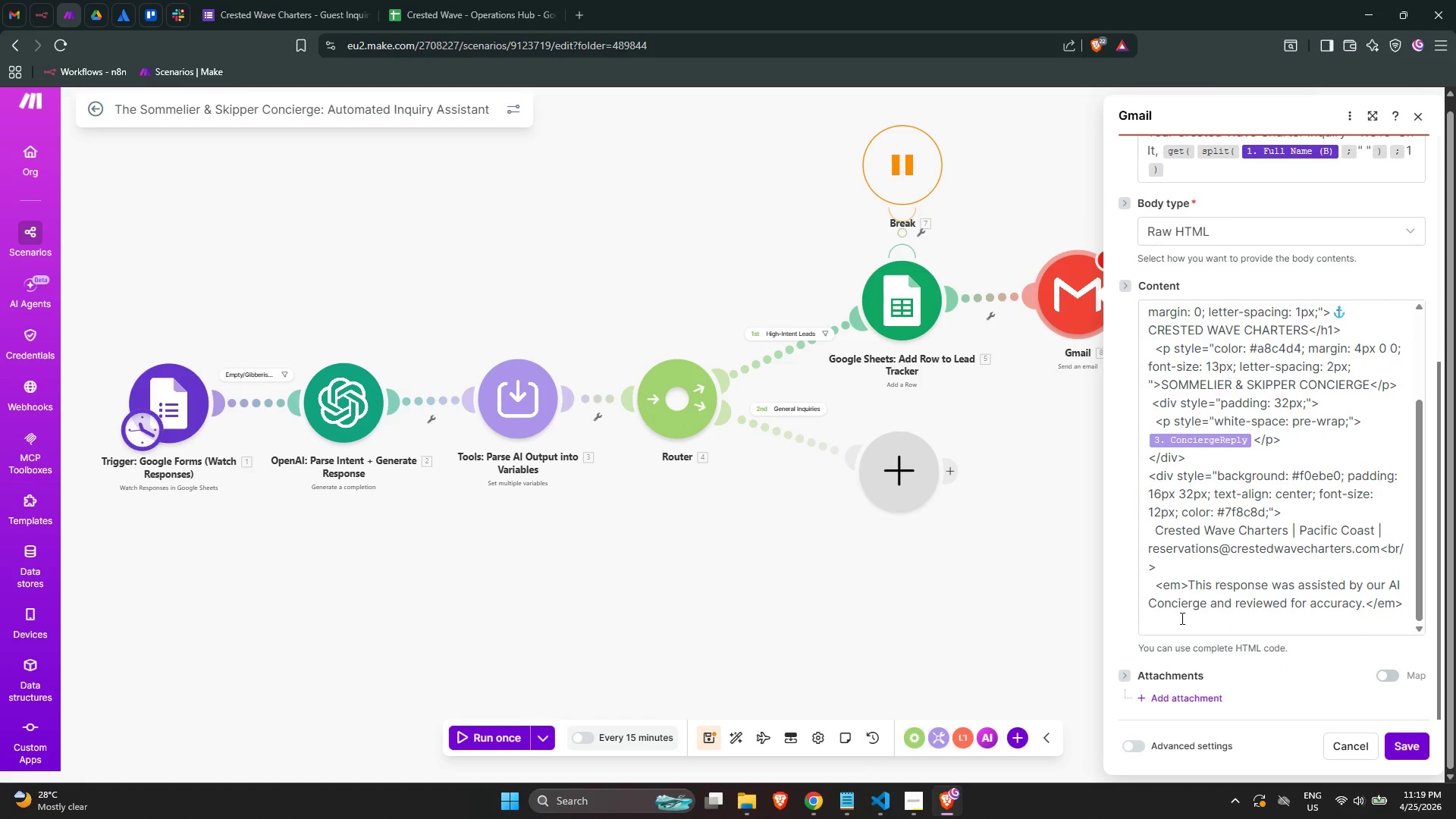 
left_click([1181, 621])
 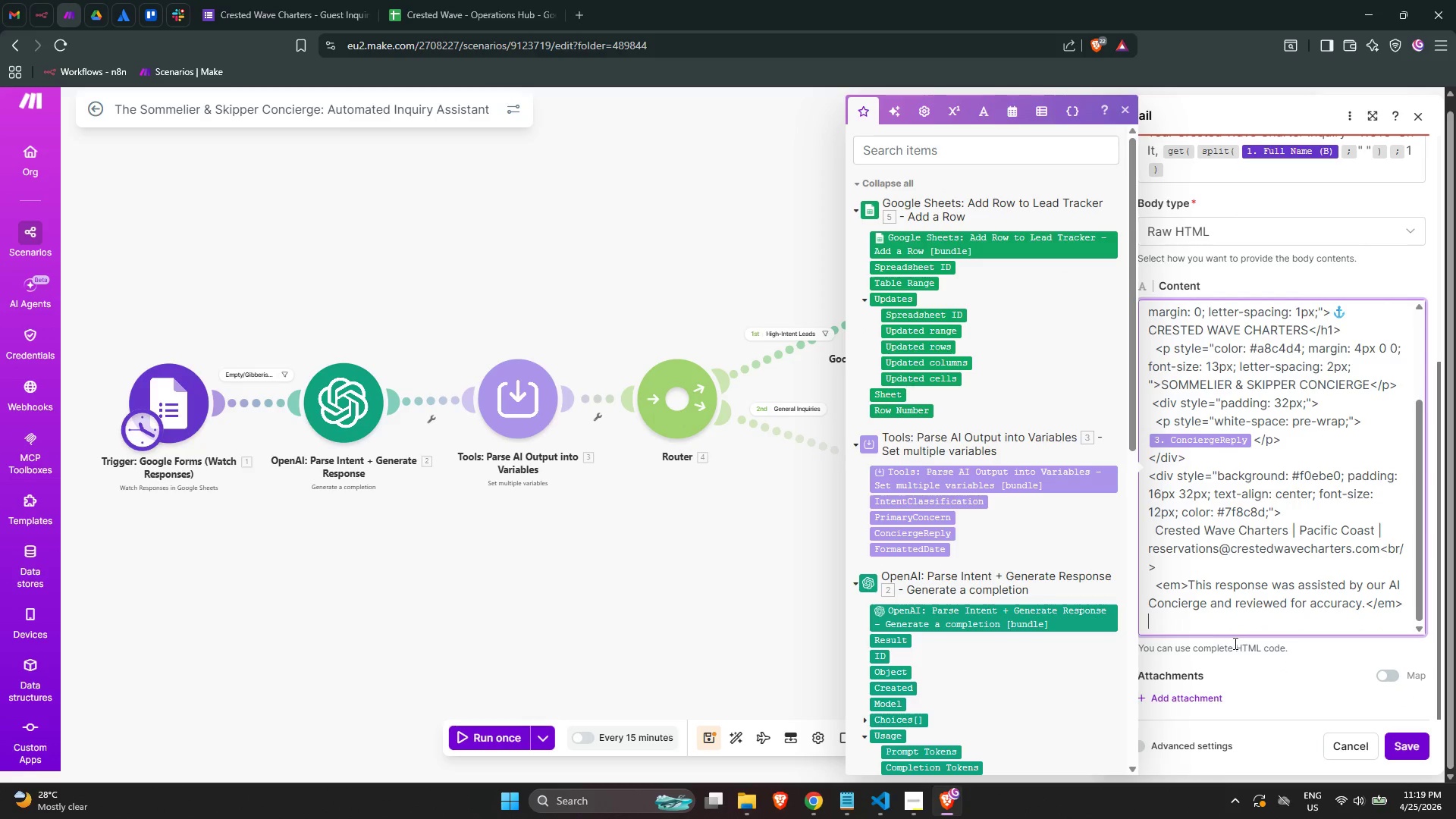 
type( <d)
key(Backspace)
type(/div>)
key(Backspace)
key(Backspace)
key(Backspace)
key(Backspace)
key(Backspace)
type(div>)
 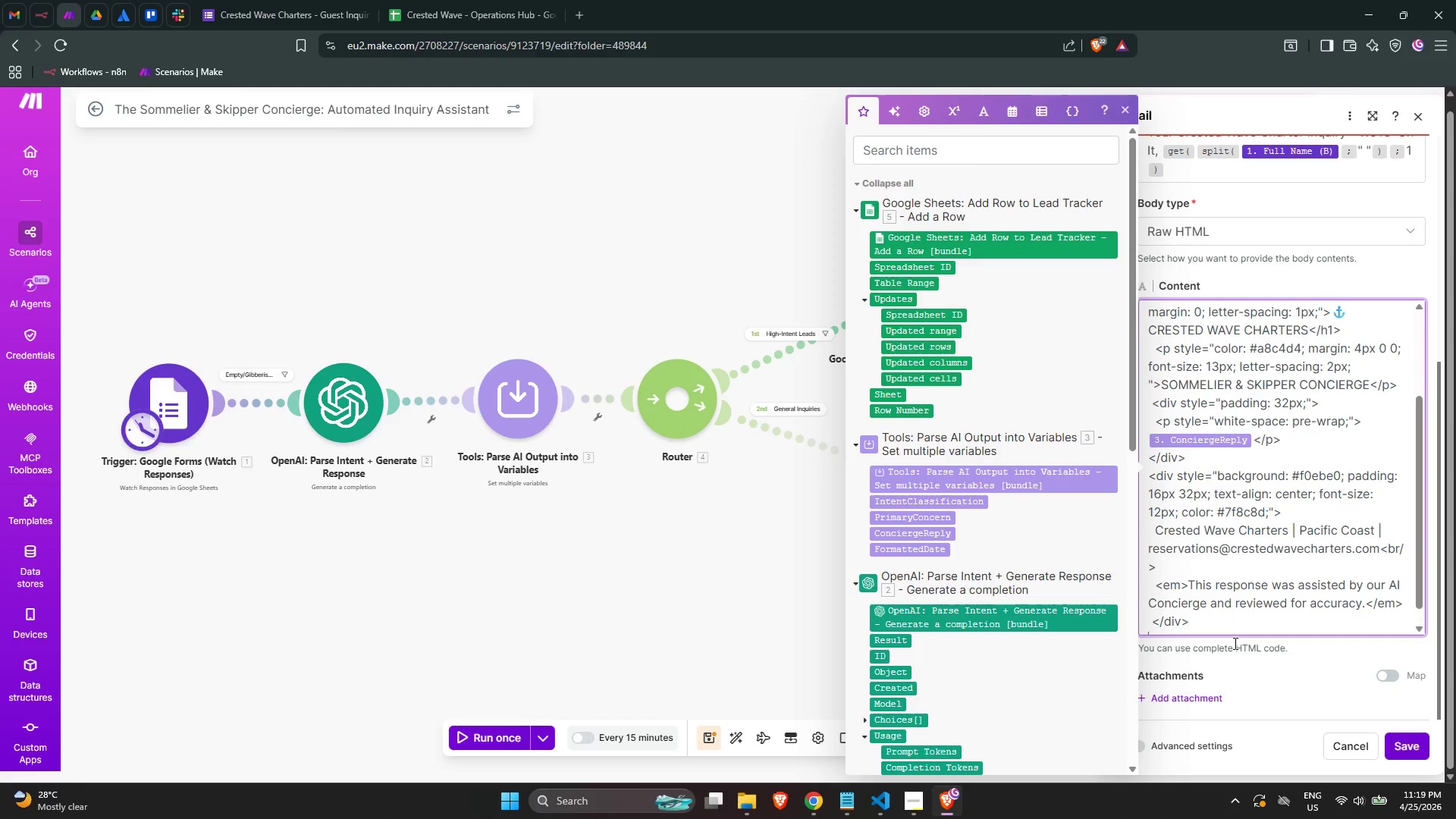 
 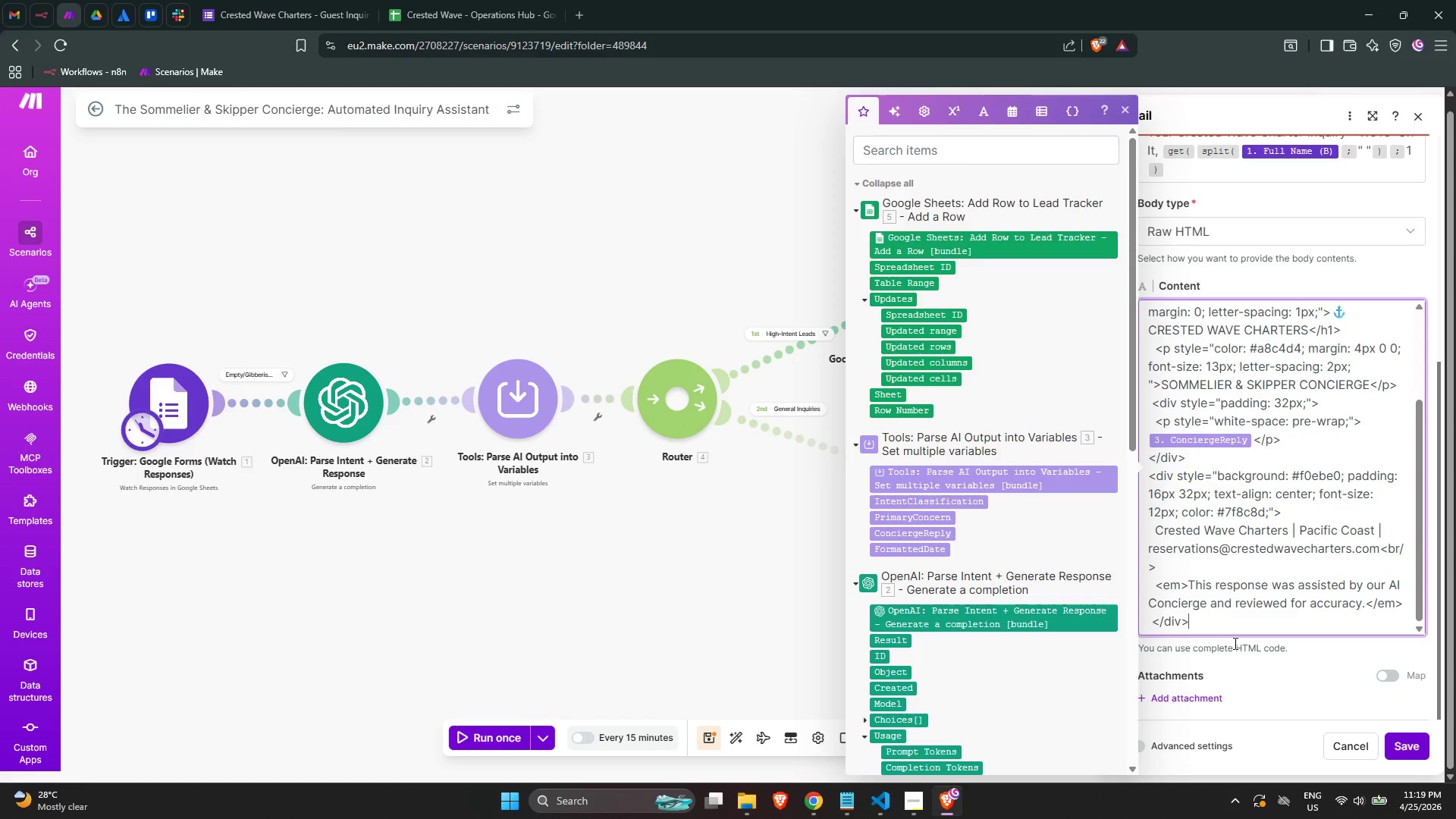 
key(Enter)
 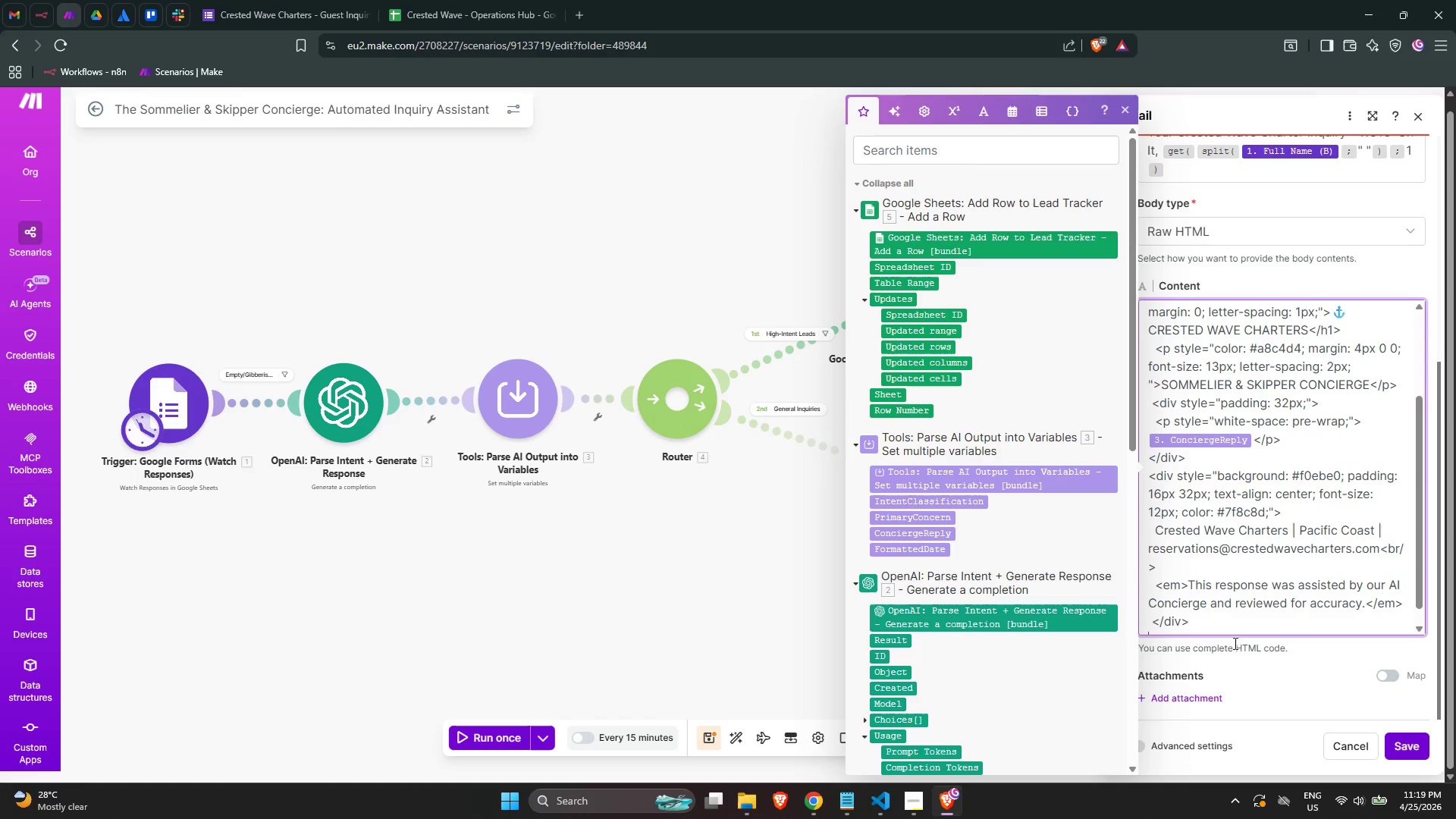 
scroll: coordinate [1257, 566], scroll_direction: down, amount: 3.0
 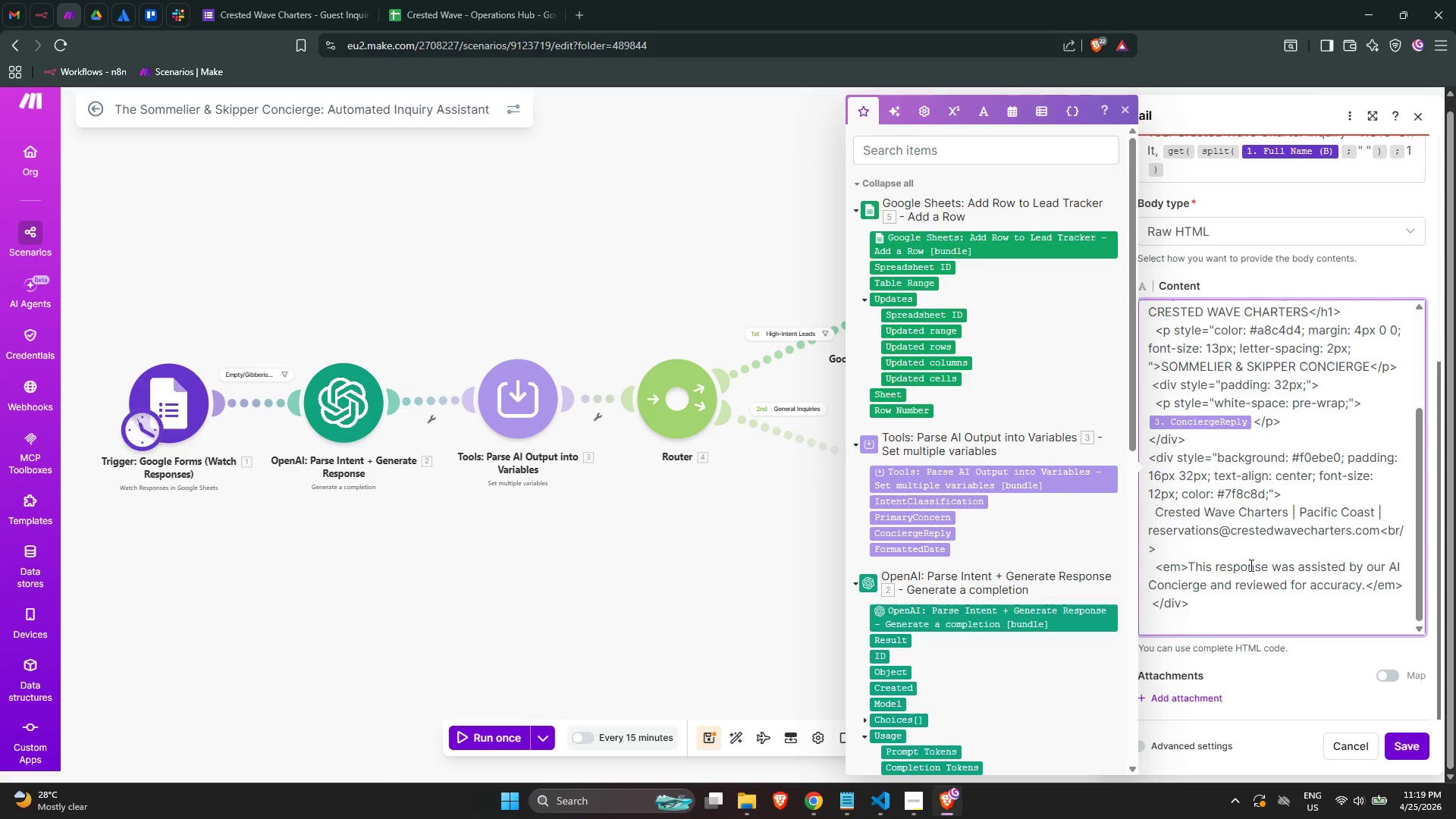 
type(</body)
key(Backspace)
key(Backspace)
key(Backspace)
key(Backspace)
key(Backspace)
type(body>)
 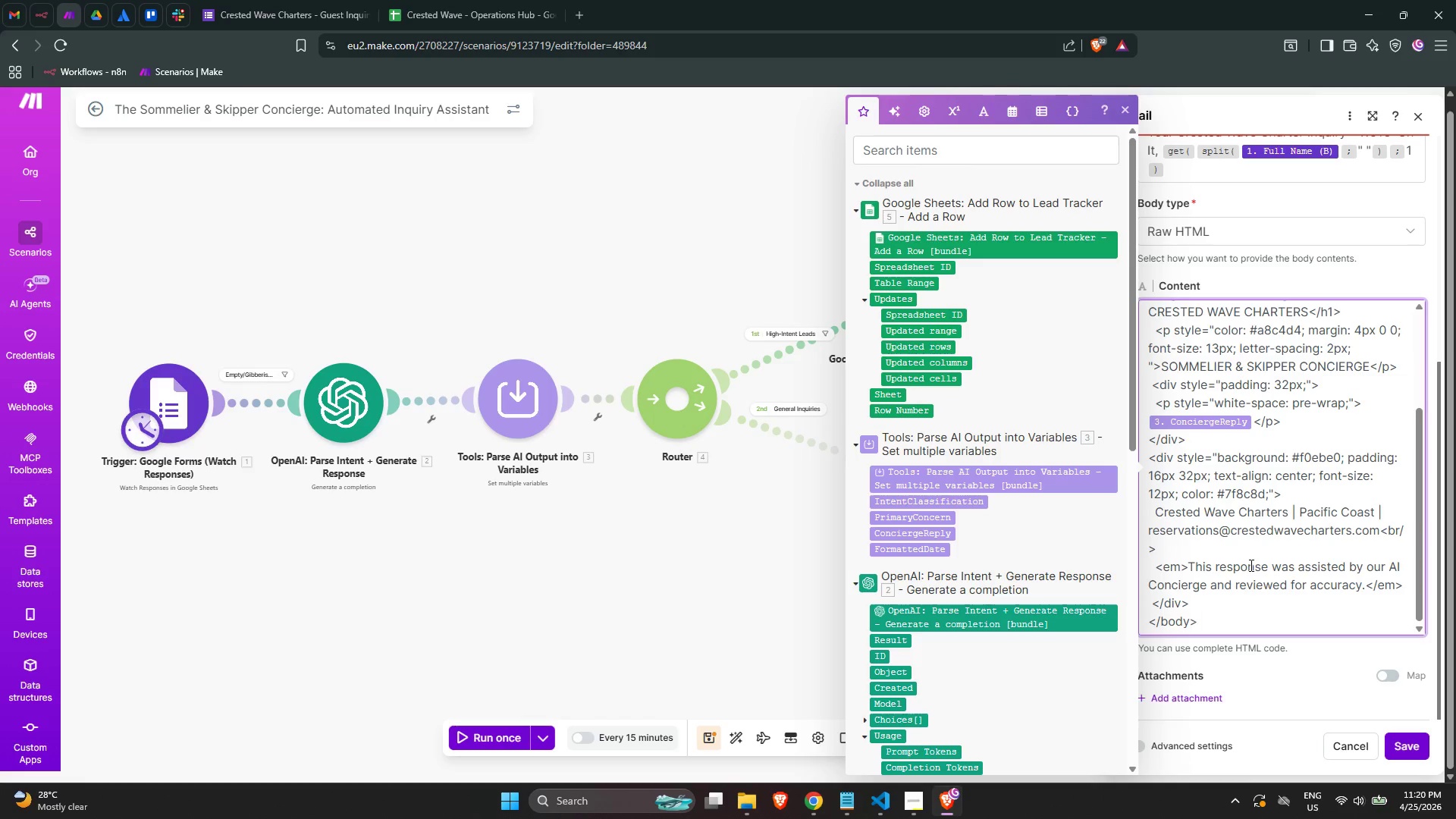 
key(Enter)
 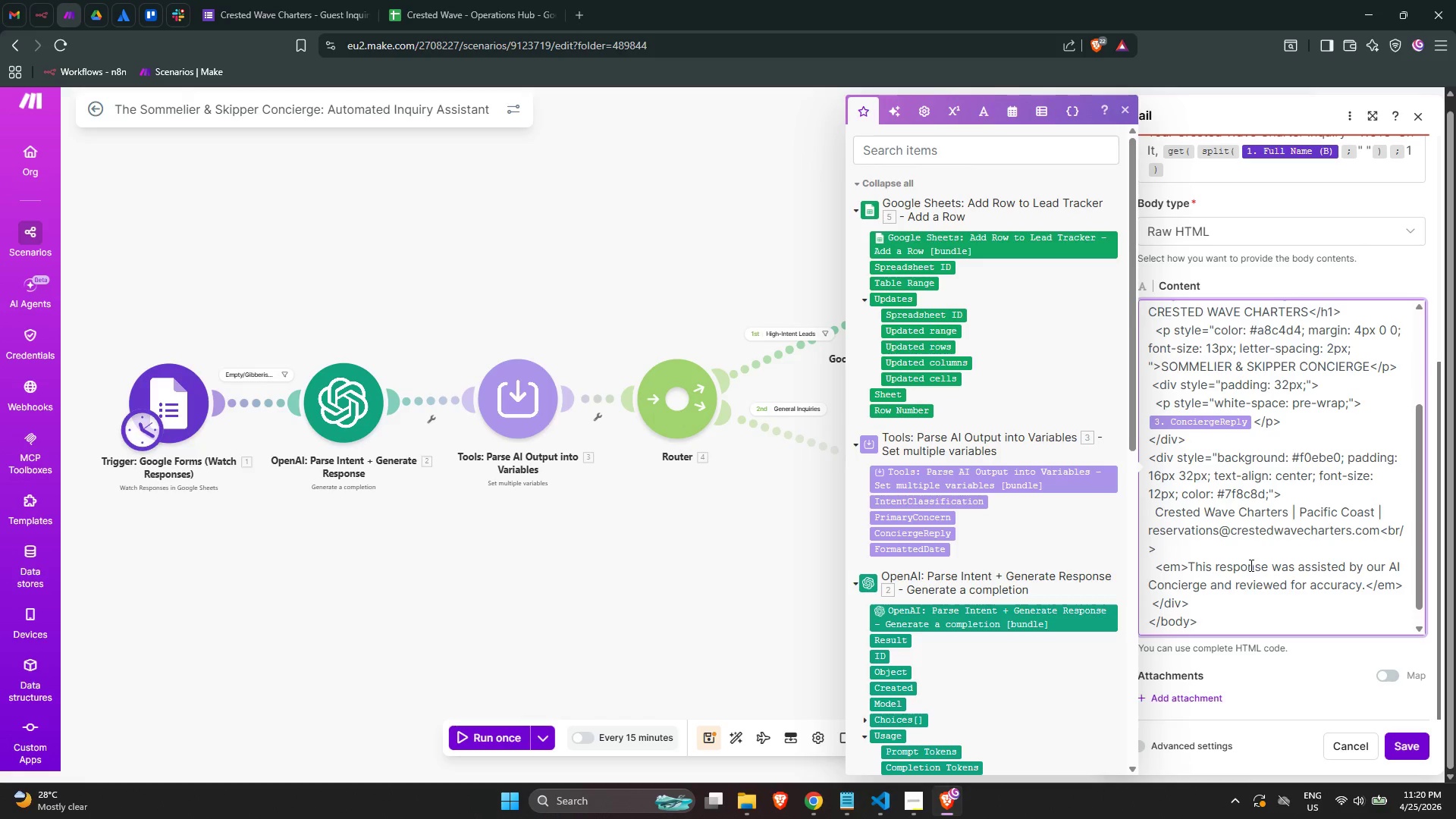 
type(</)
key(Backspace)
type(html>)
 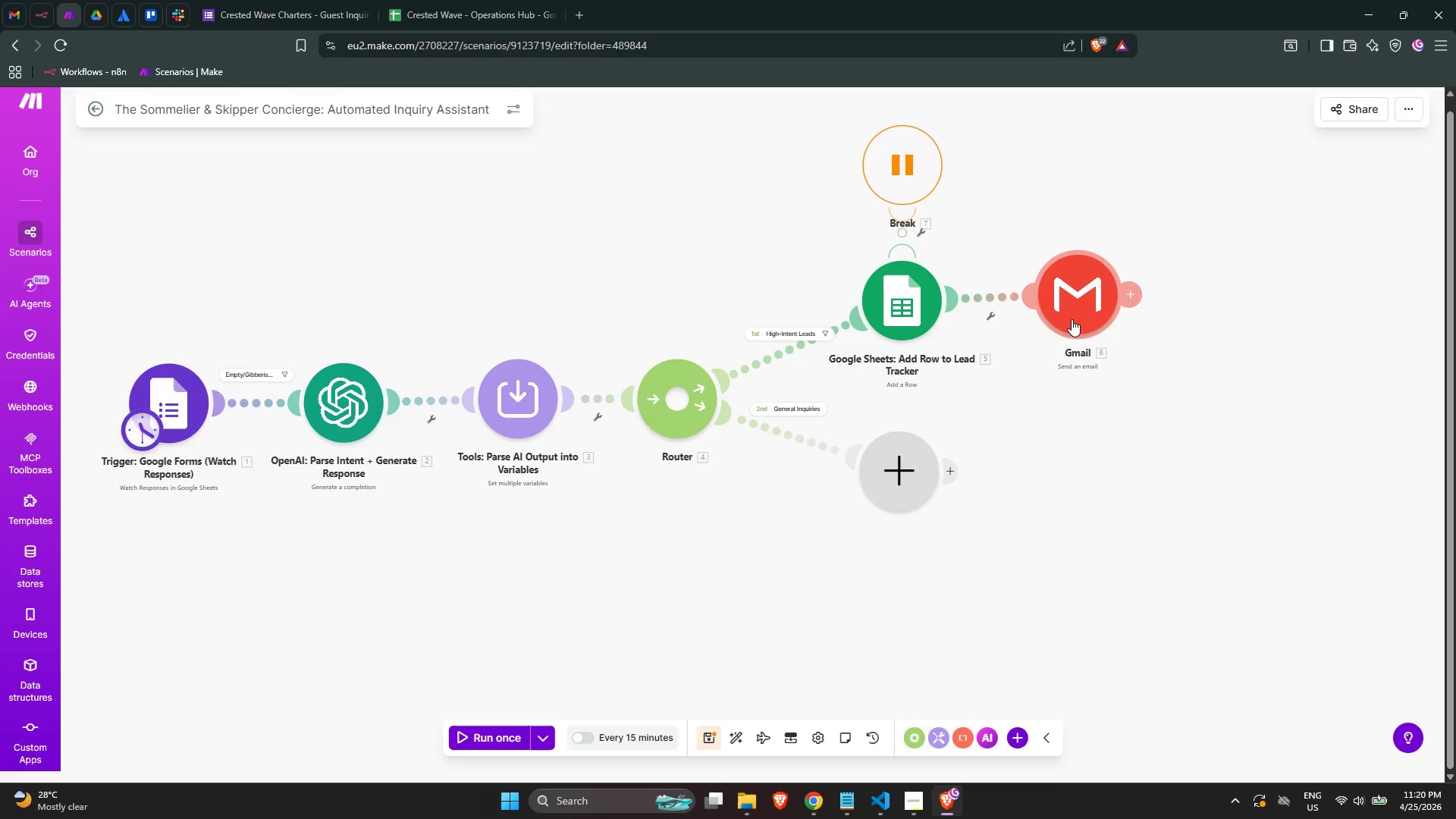 
wait(22.28)
 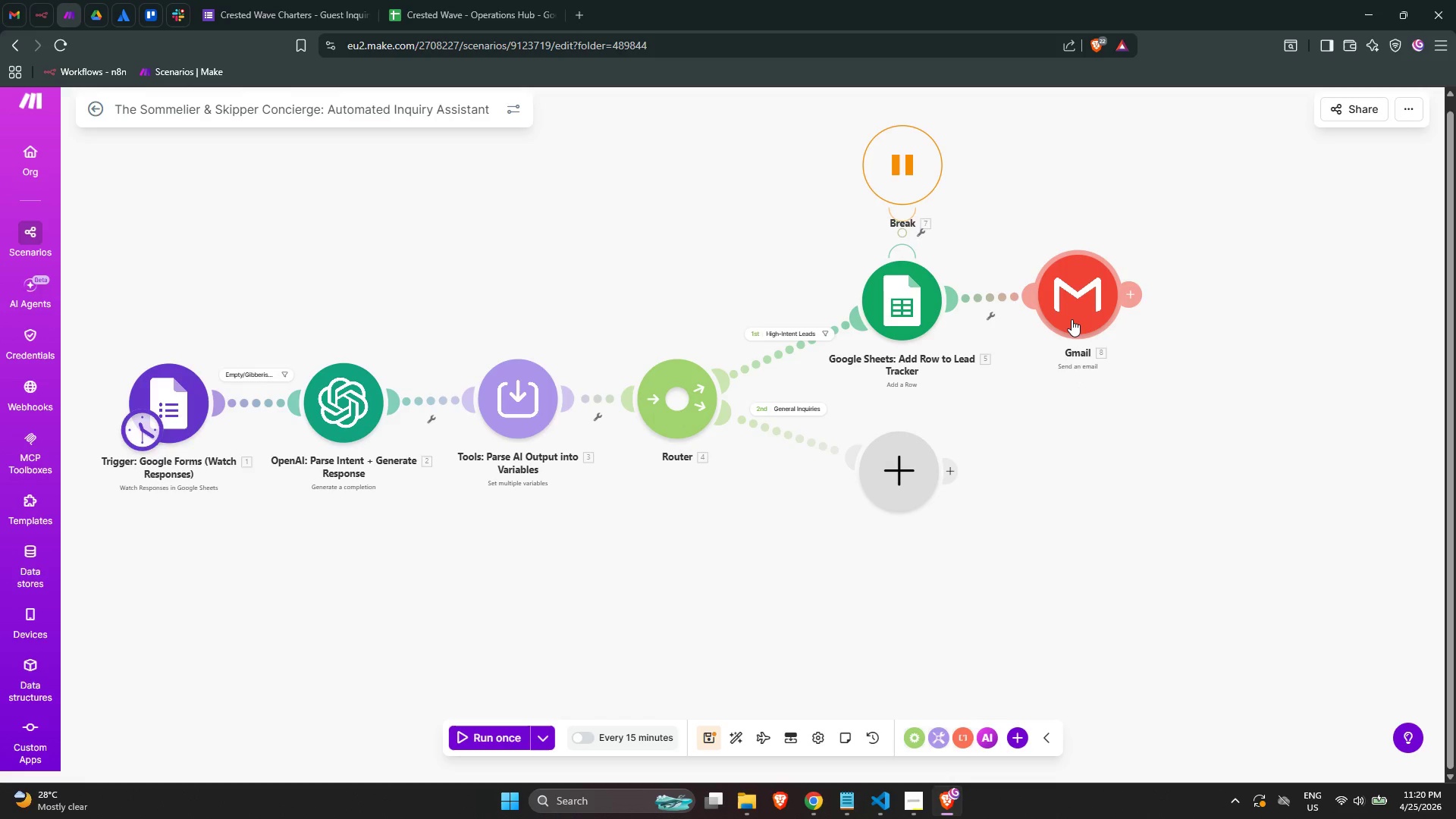 
type(Gmail: )
 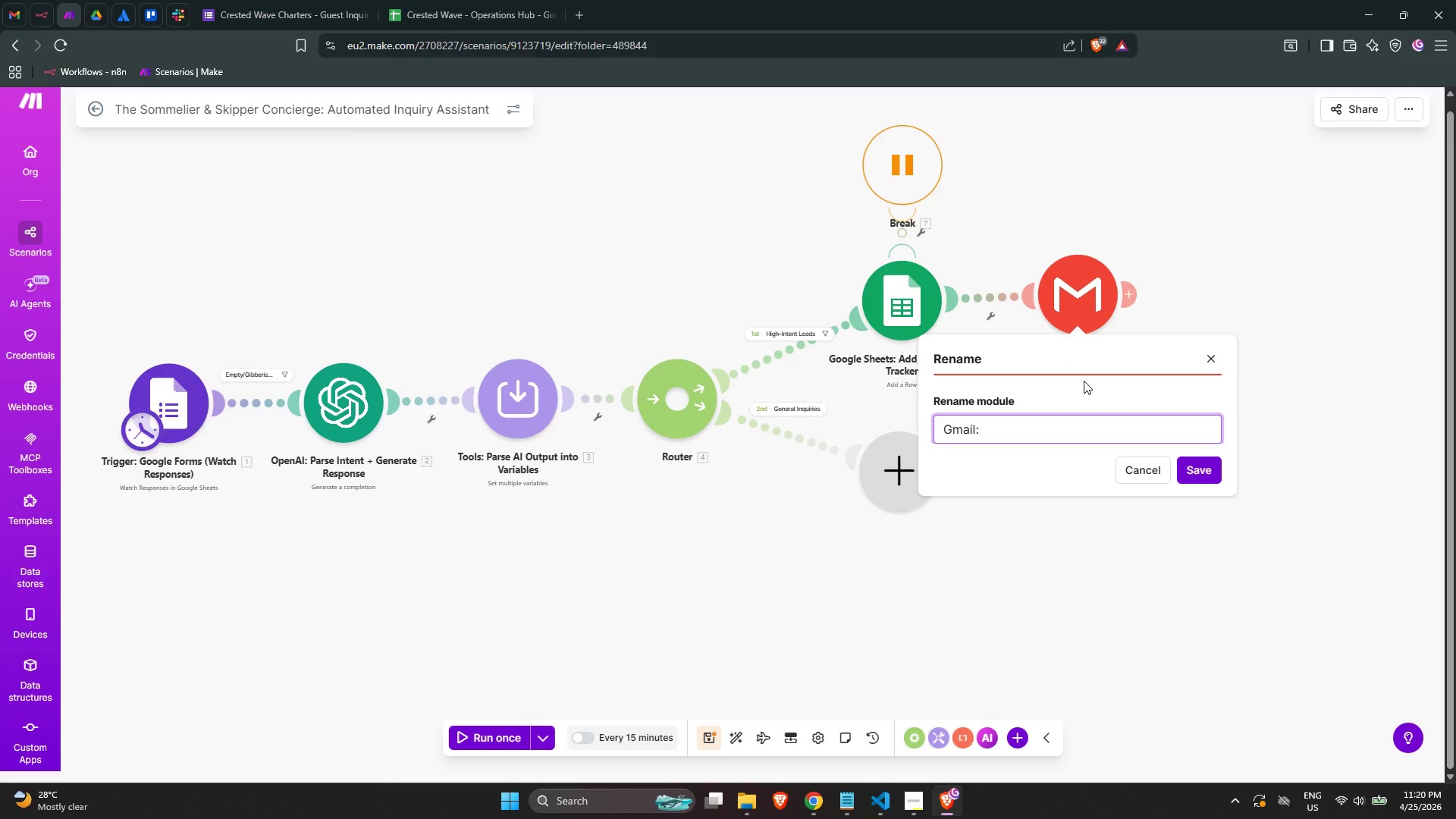 
type(Send Coi)
key(Backspace)
type(c)
key(Backspace)
type(ncierge Reply to High-Ina)
key(Backspace)
type(te e)
key(Backspace)
key(Backspace)
type(nt l)
key(Backspace)
type(Lead)
 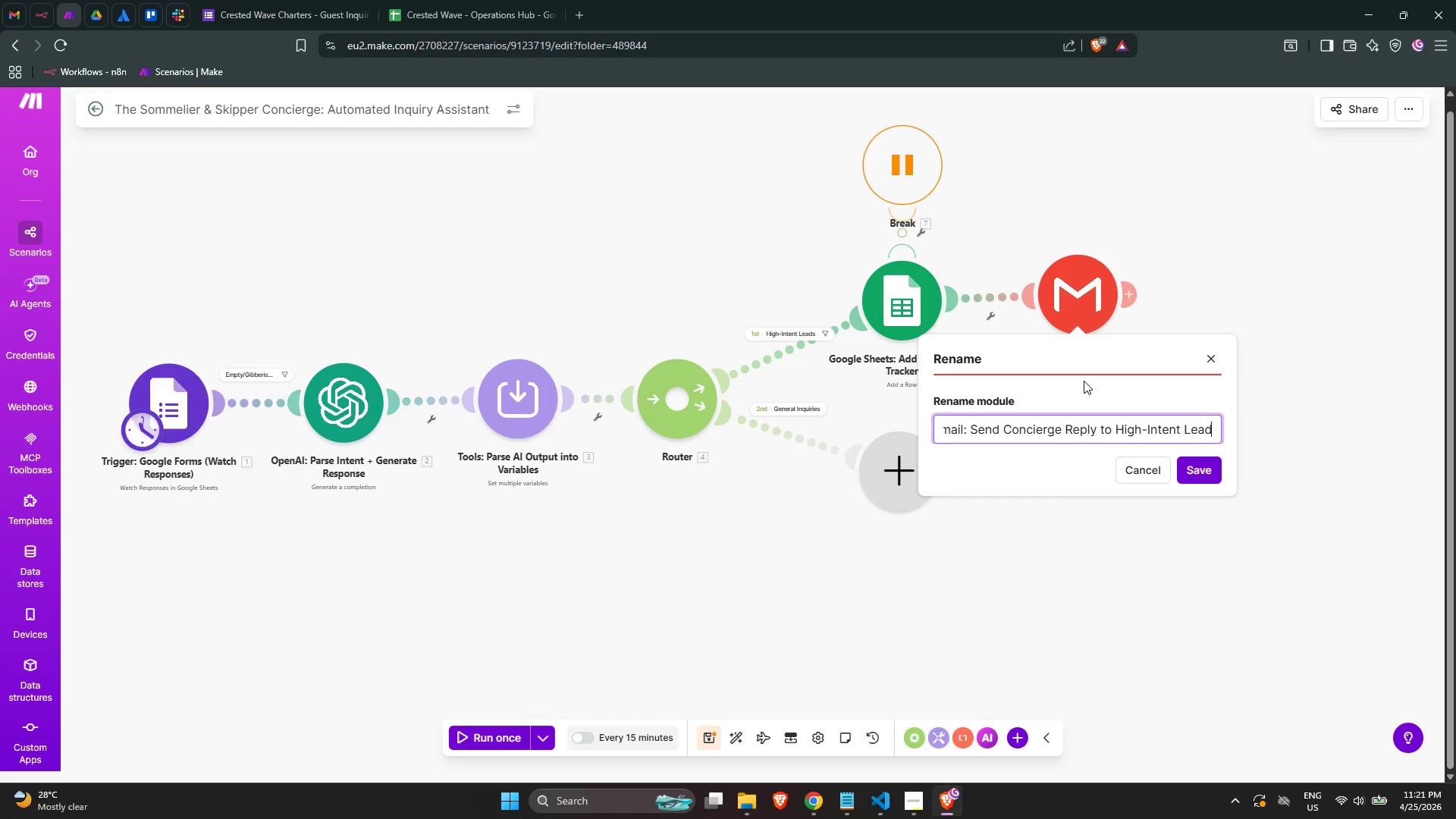 
wait(6.53)
 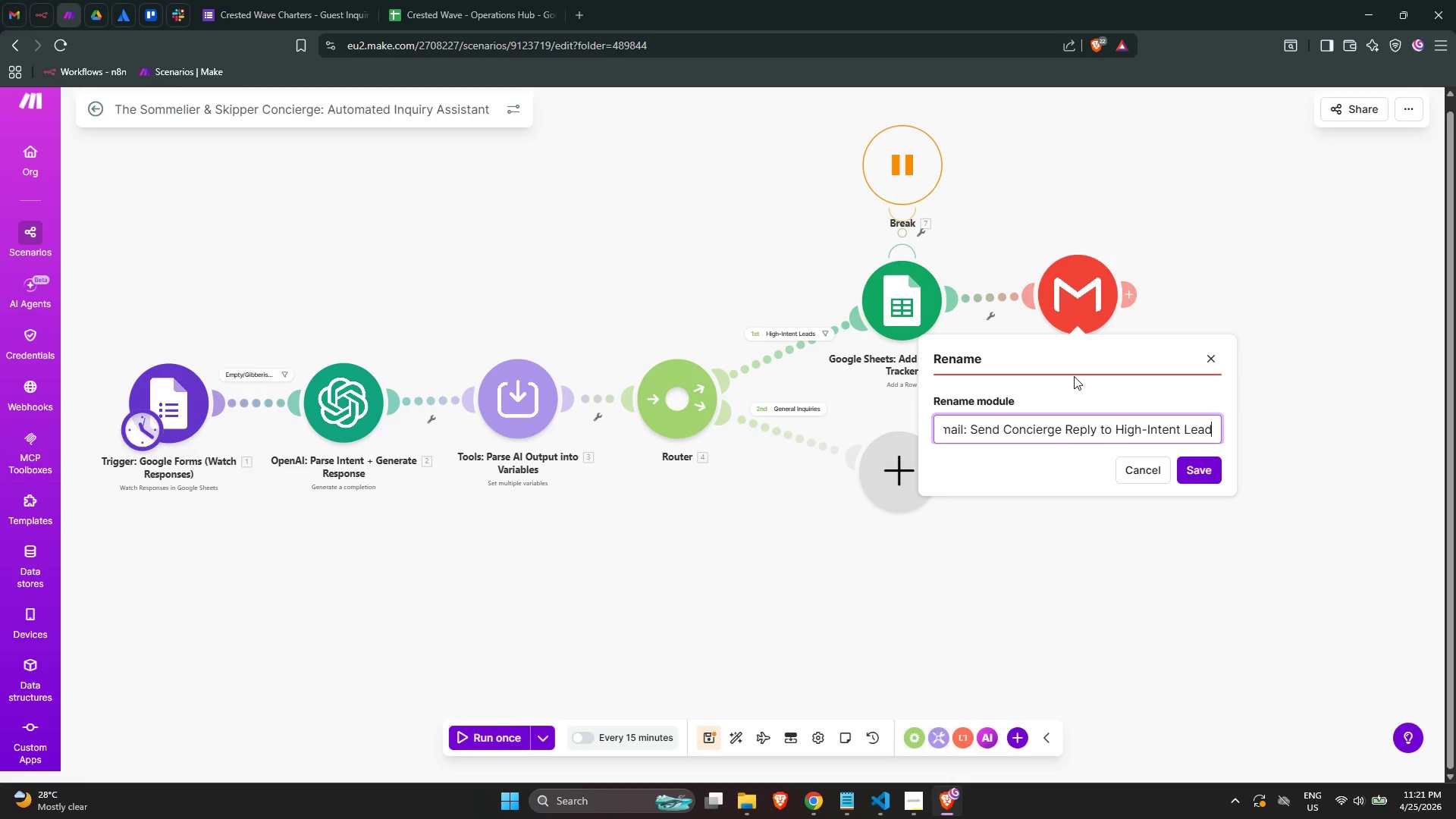 
left_click([1207, 475])
 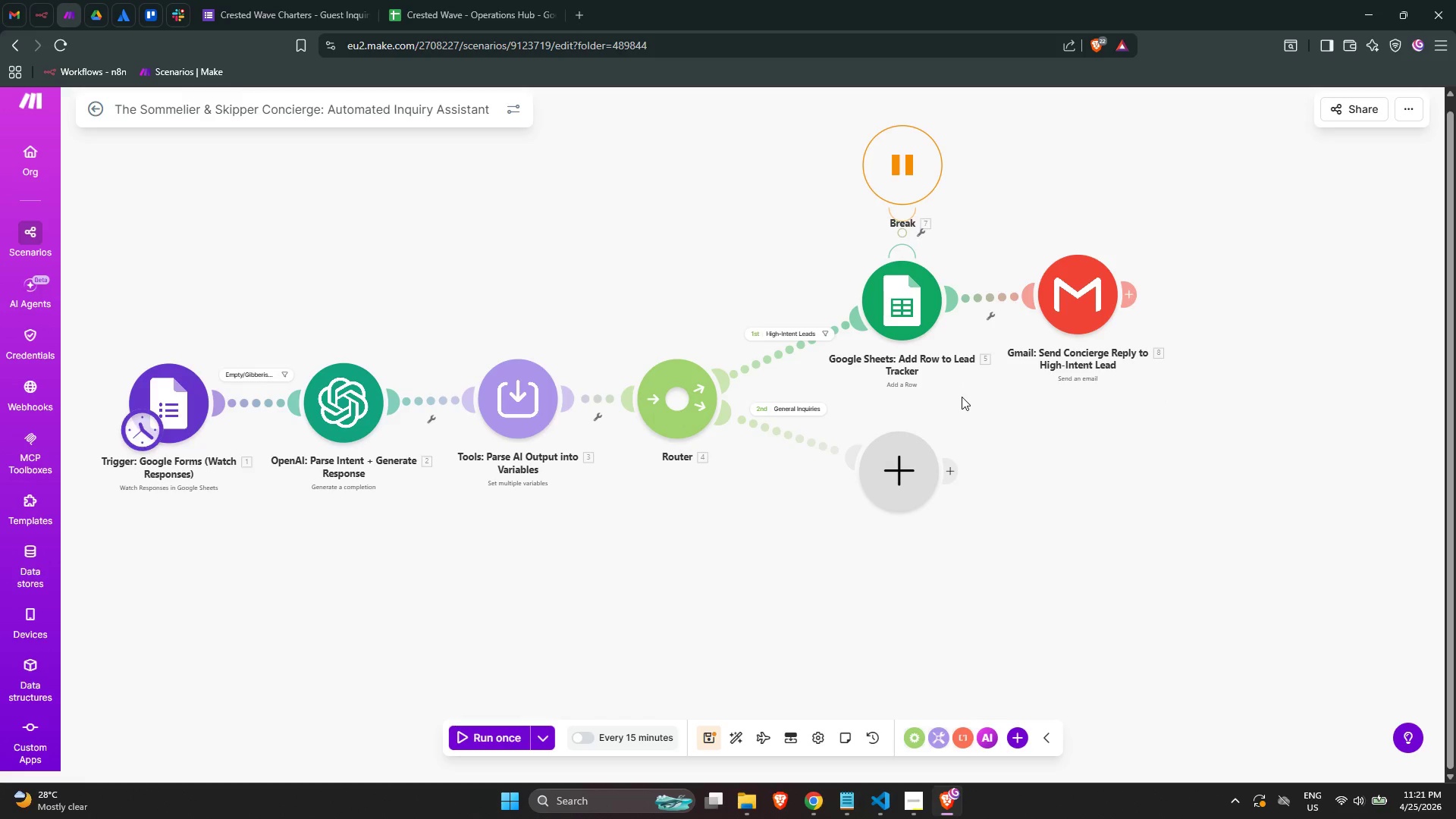 
wait(36.02)
 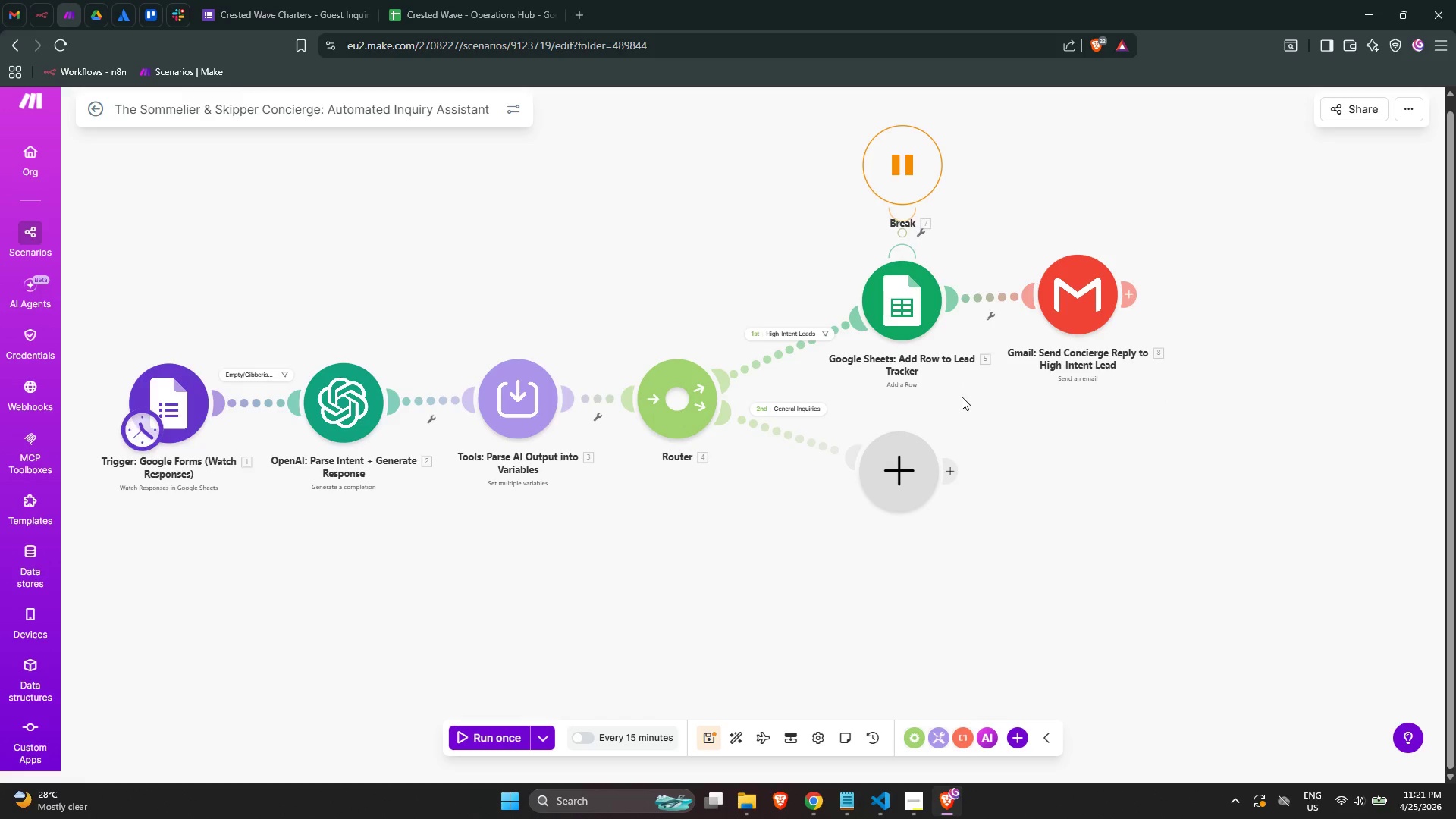 
mouse_move([932, 486])
 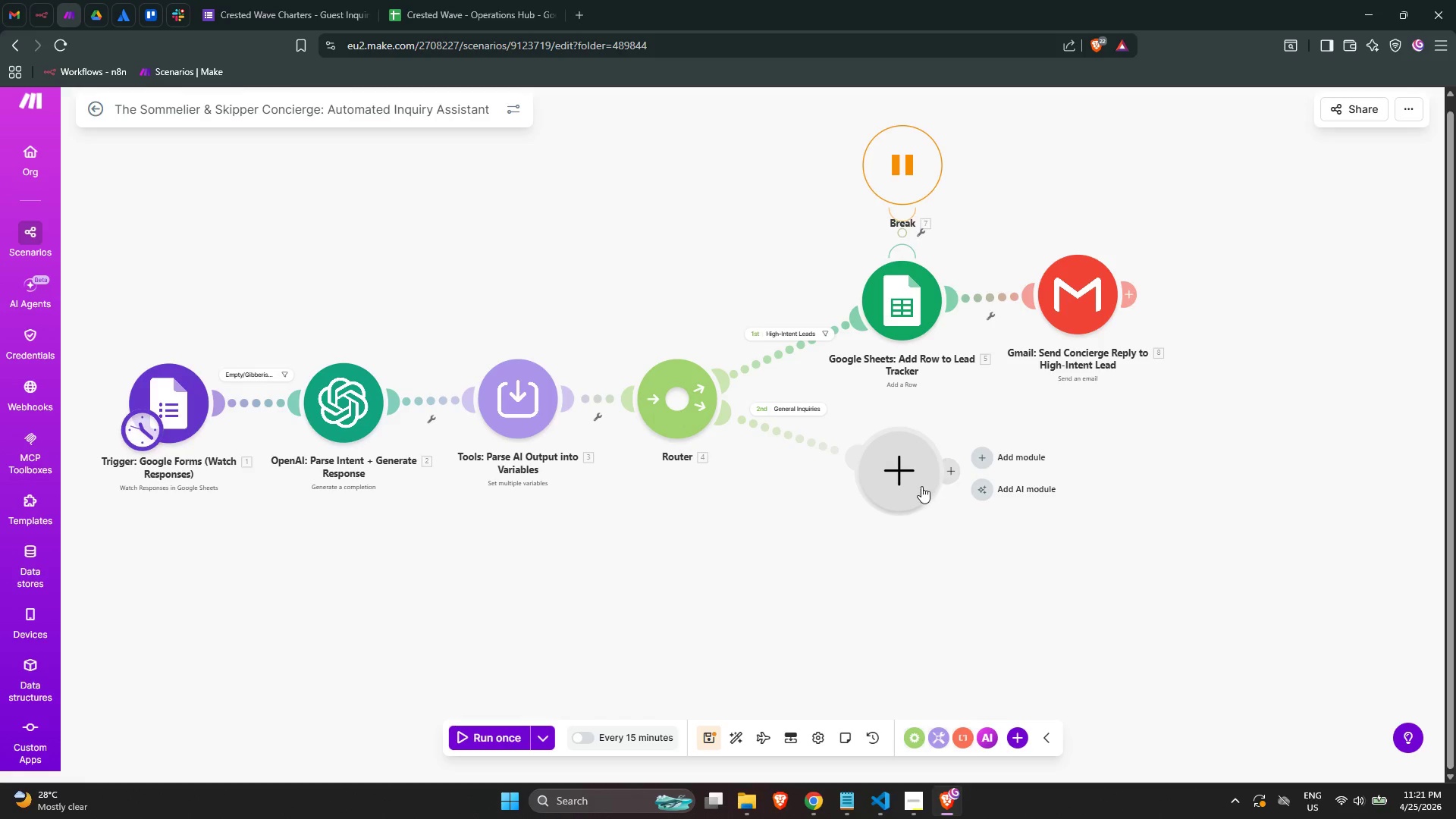 
scroll: coordinate [825, 528], scroll_direction: up, amount: 1.0
 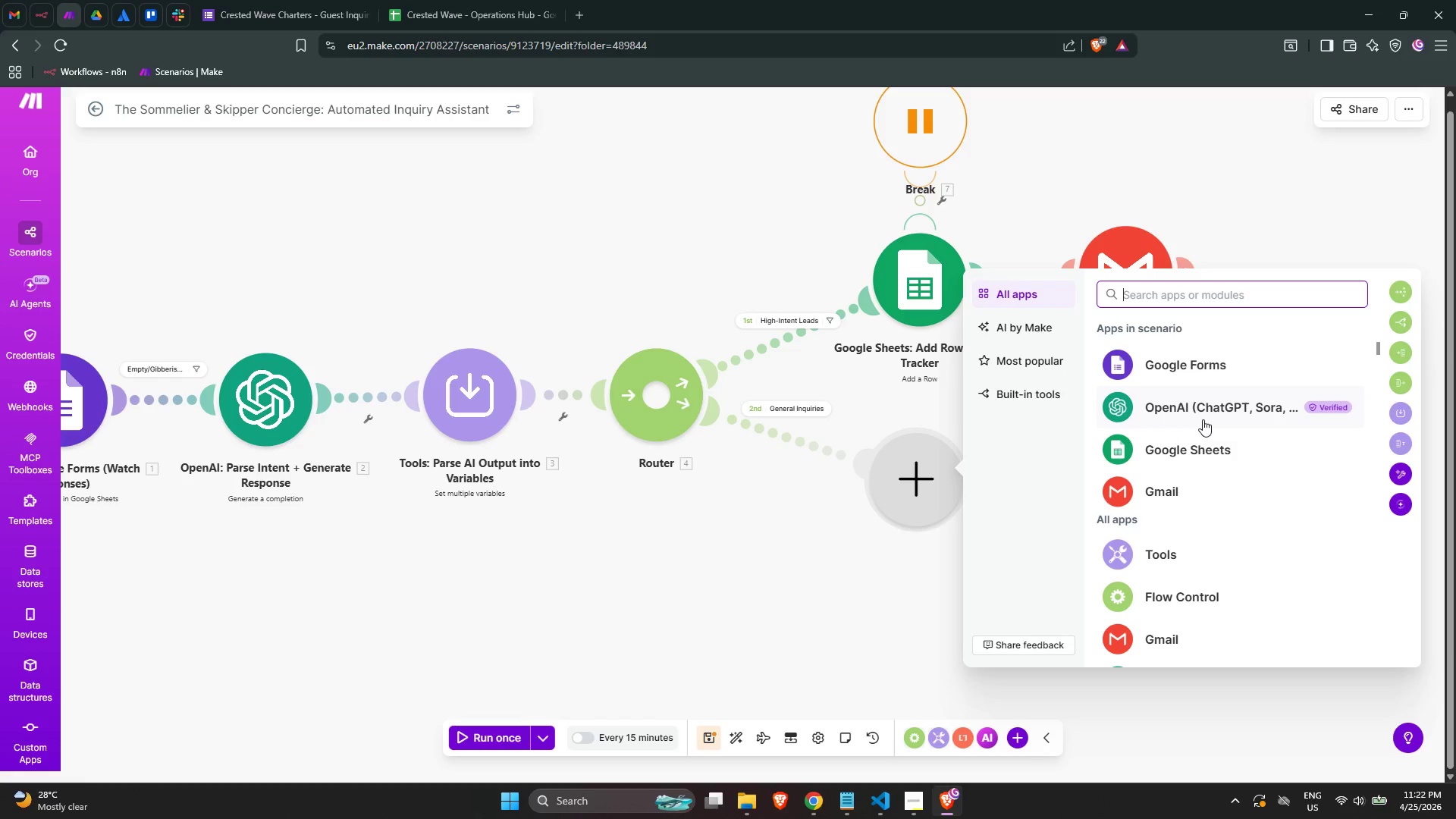 
wait(24.19)
 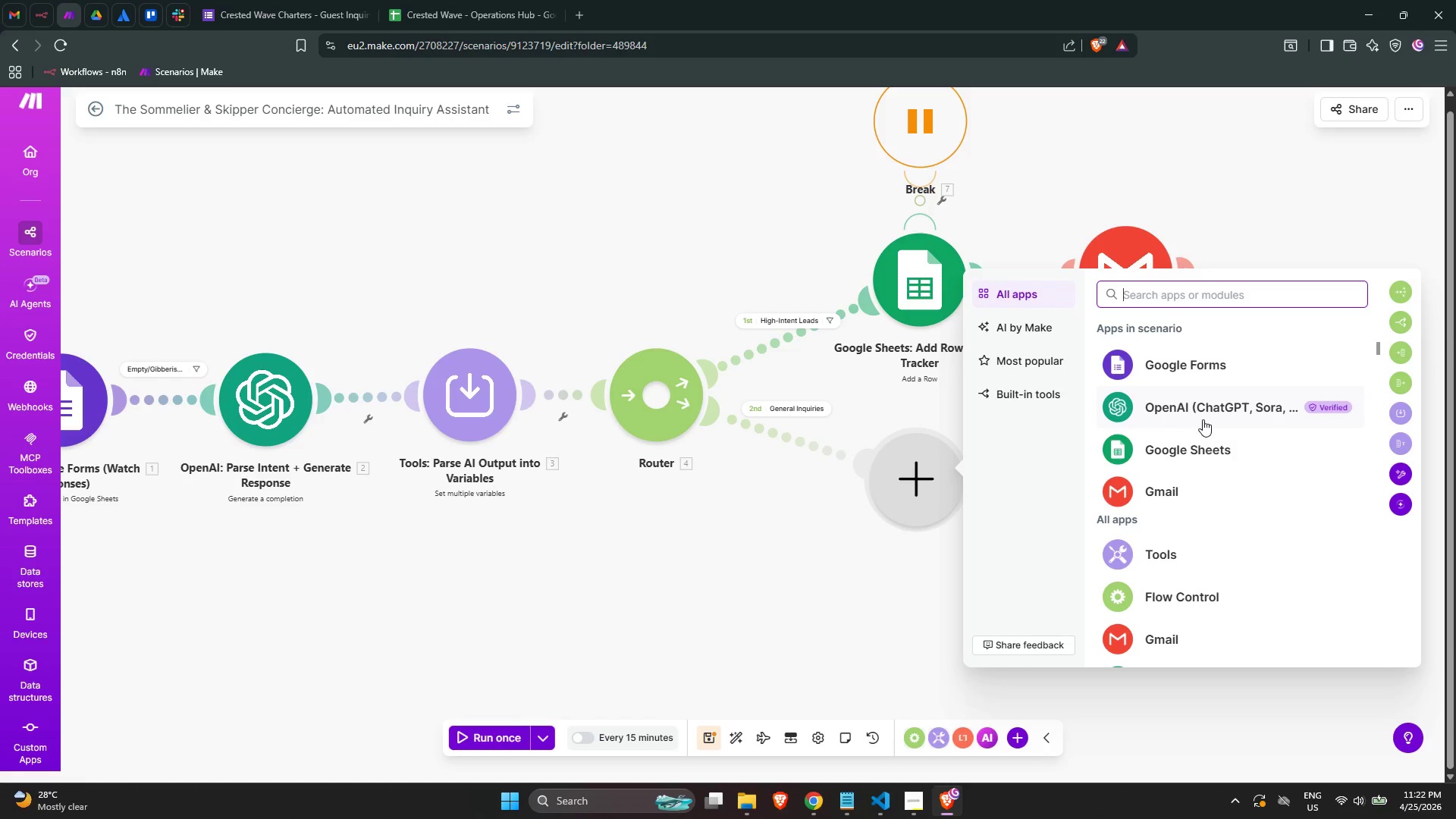 
left_click([1143, 297])
 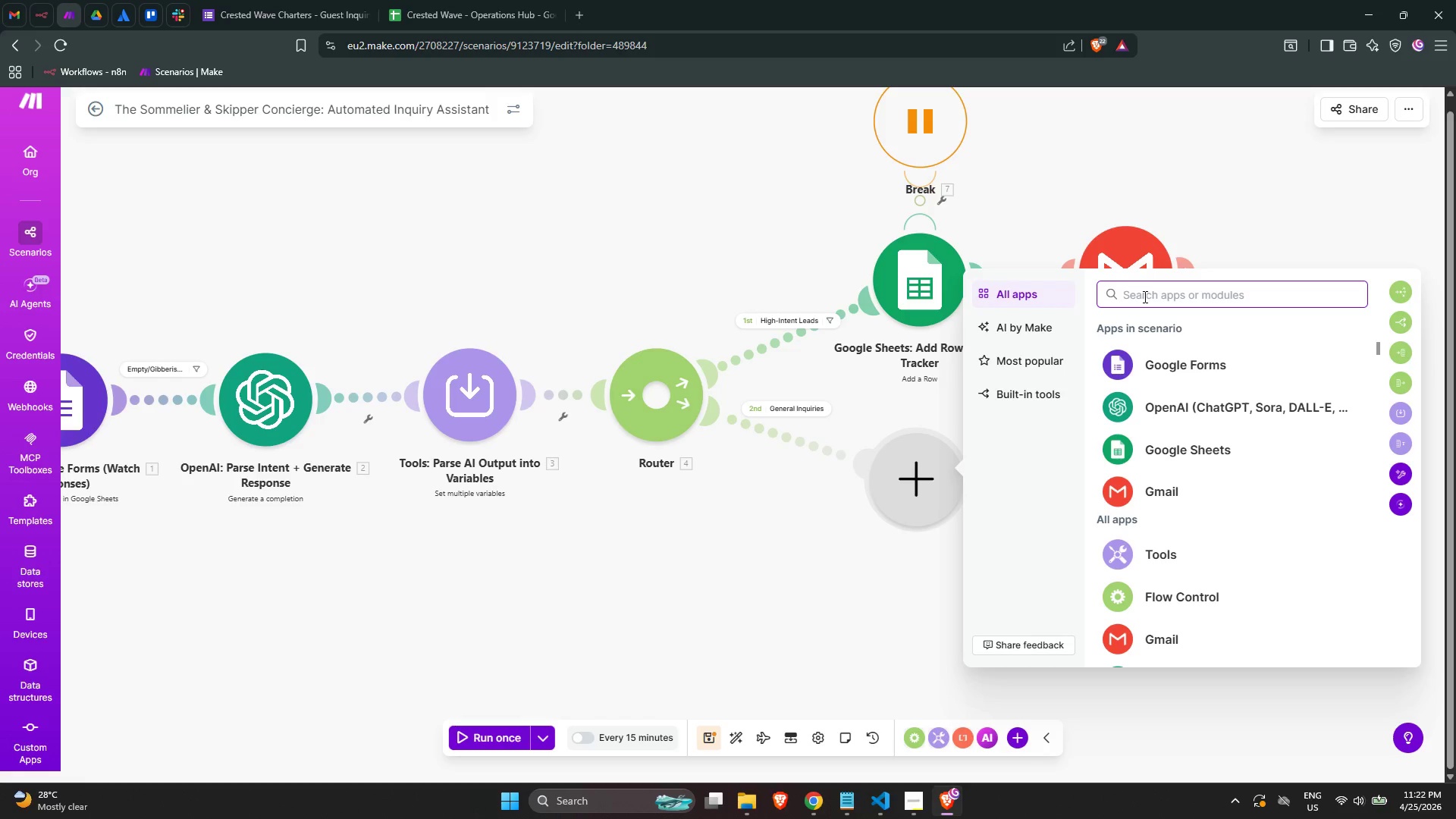 
wait(6.45)
 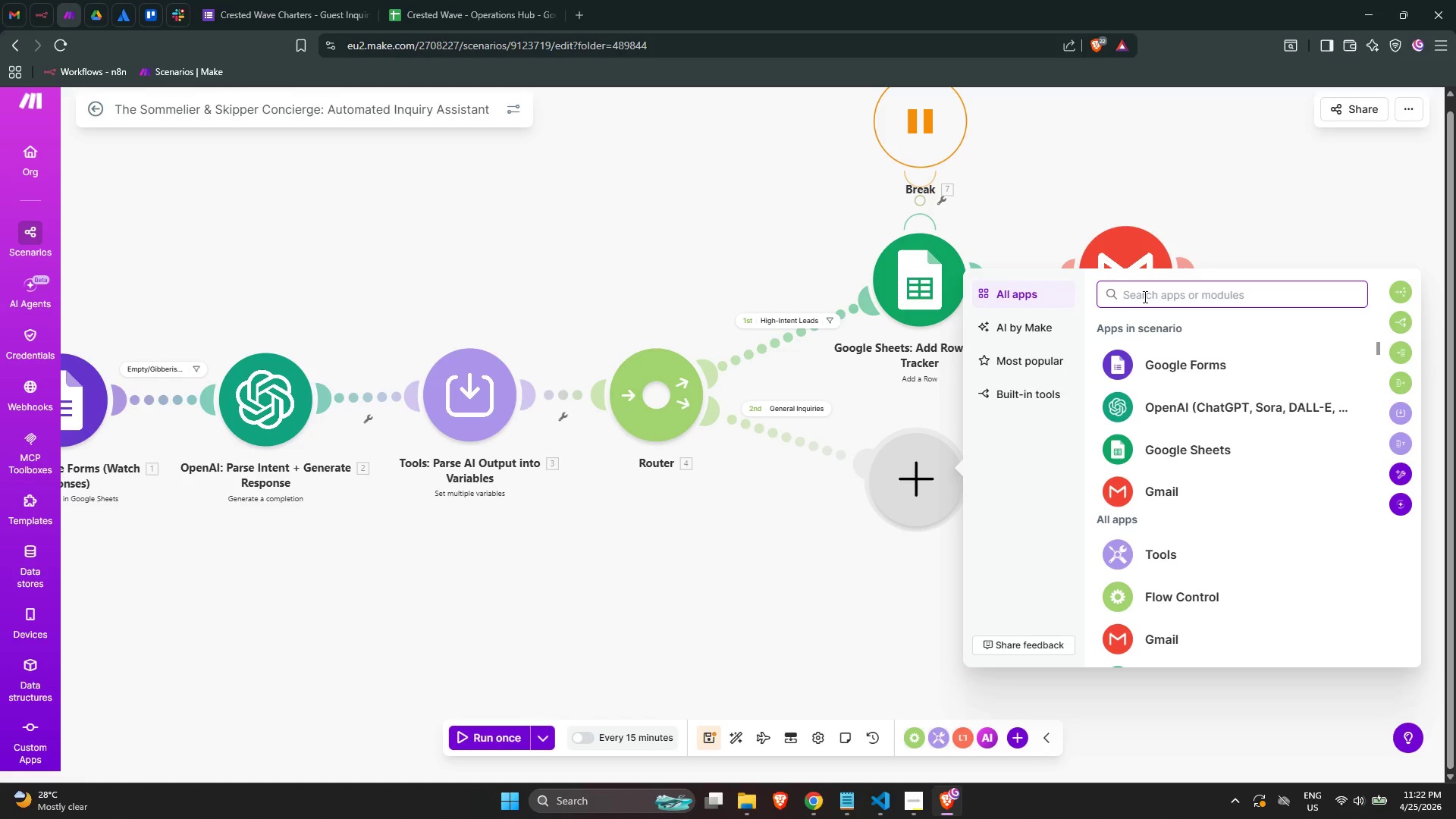 
left_click([792, 415])
 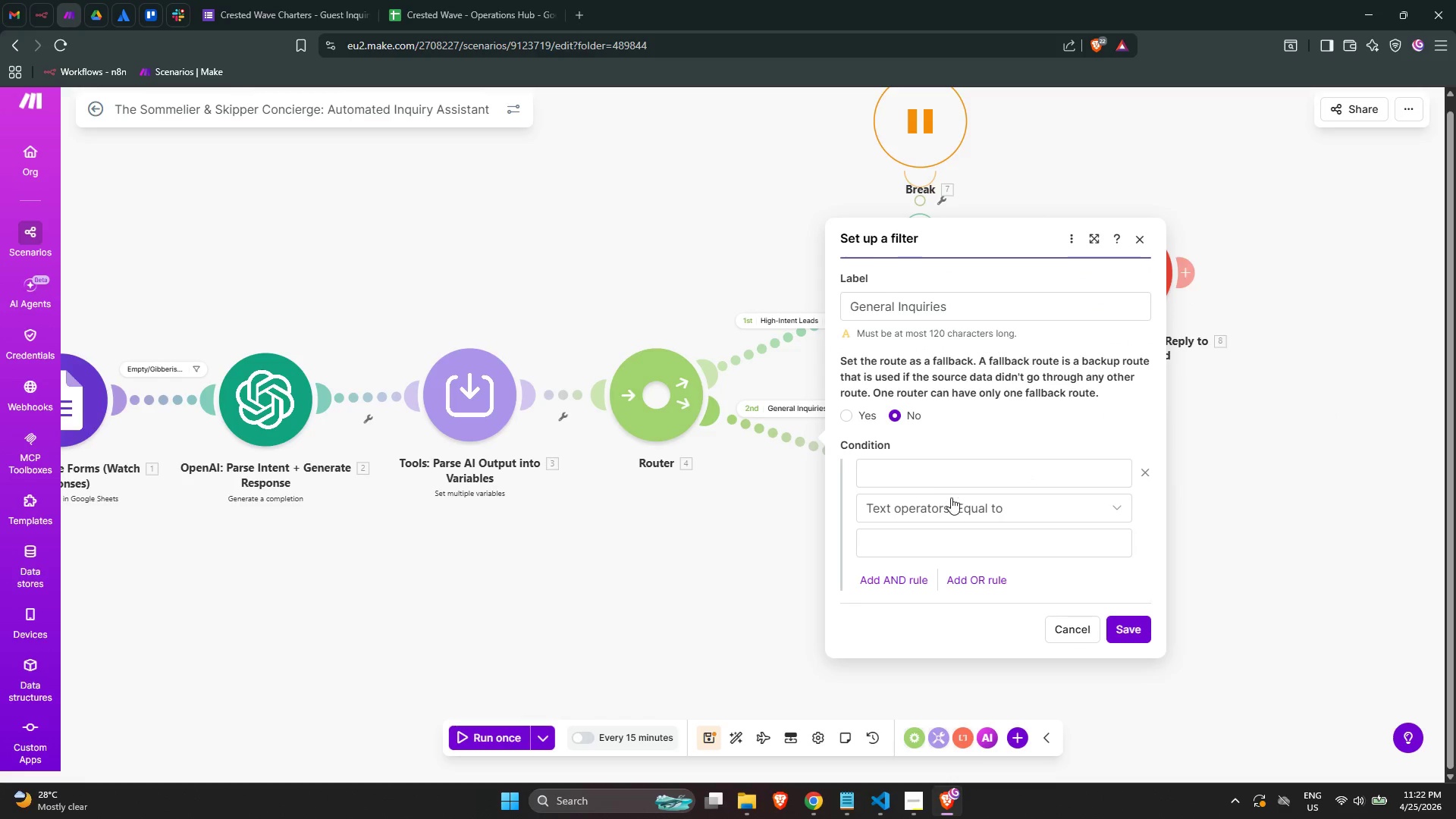 
left_click([933, 466])